 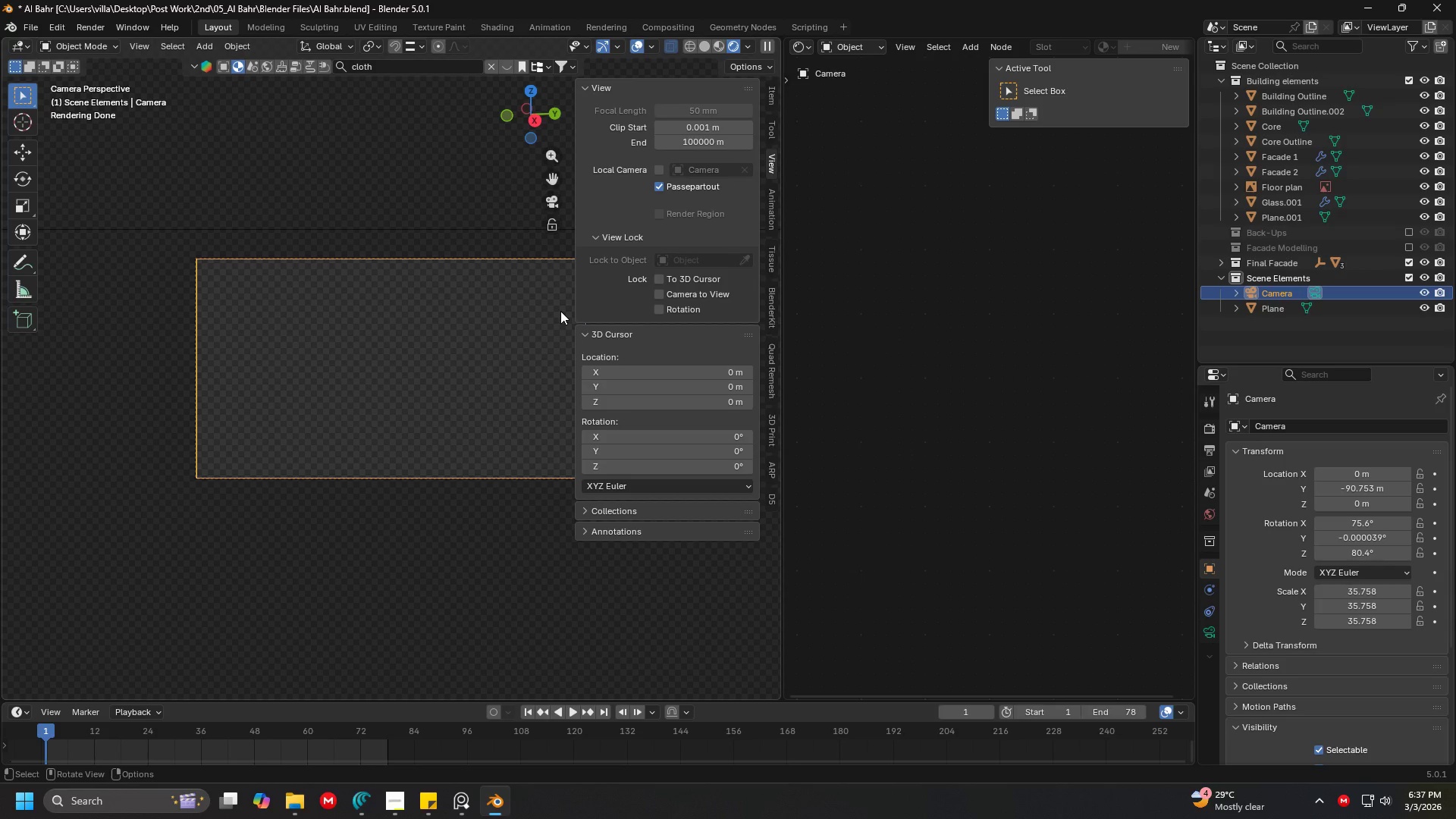 
left_click([686, 294])
 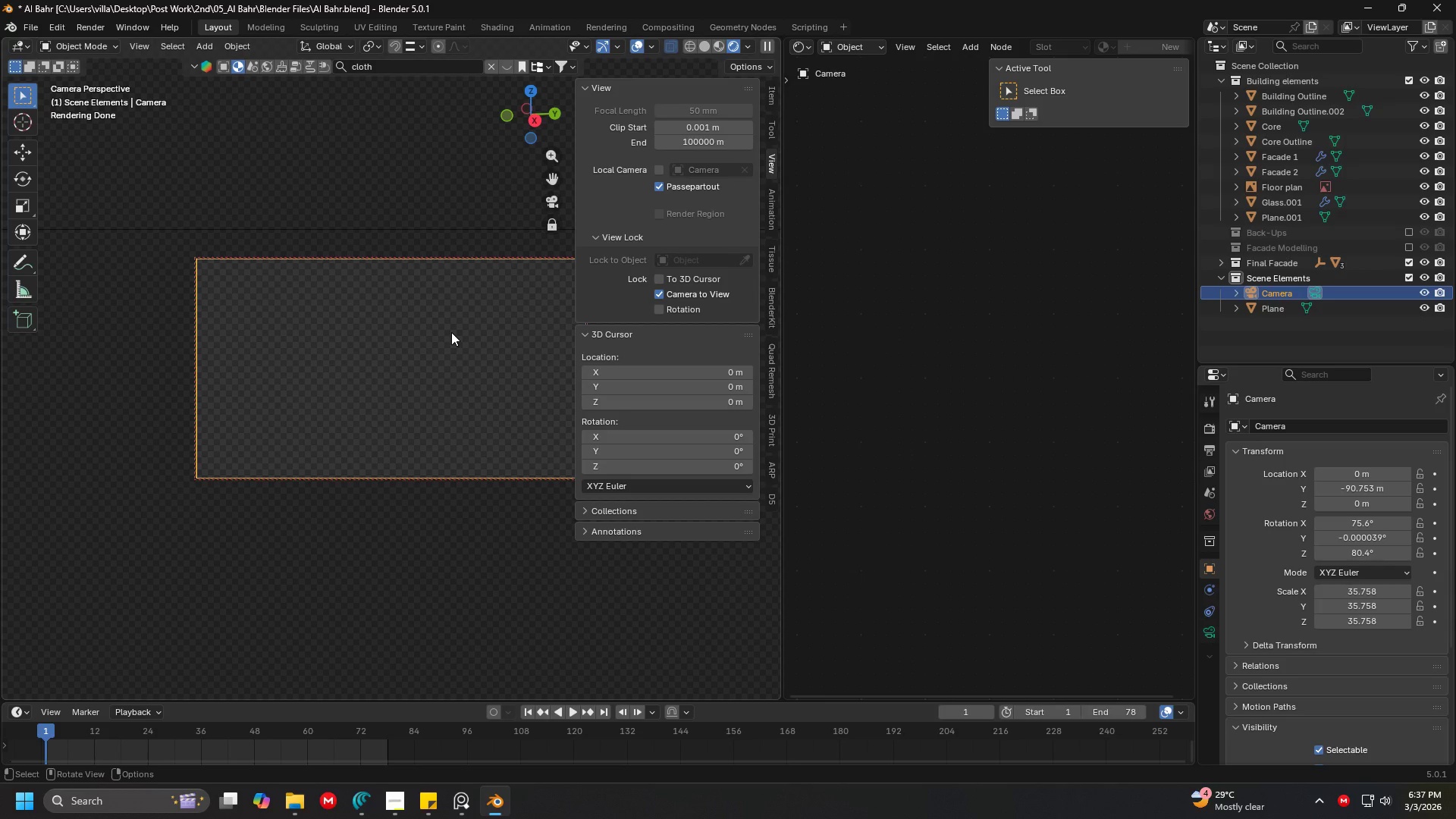 
key(N)
 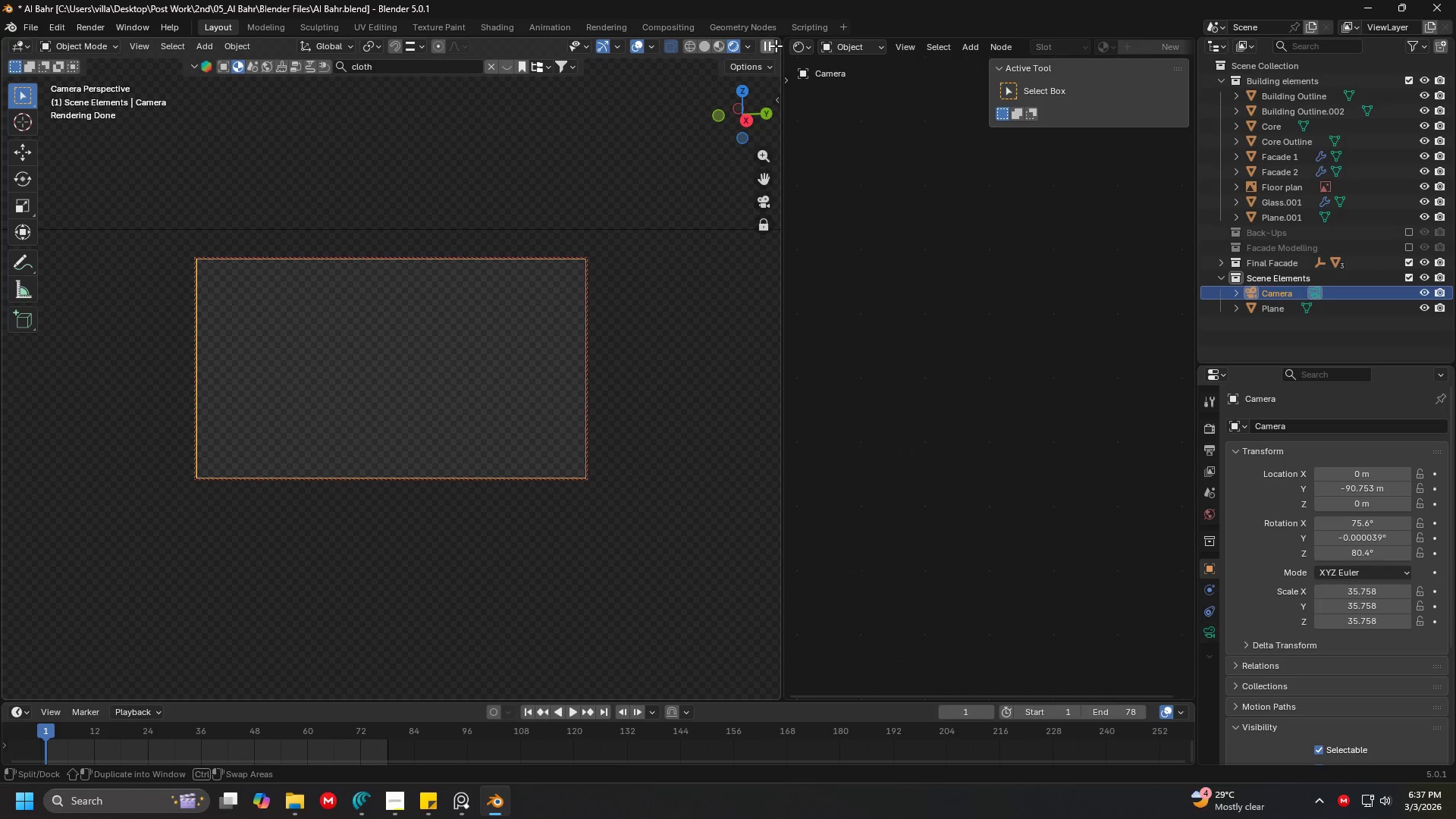 
left_click_drag(start_coordinate=[777, 41], to_coordinate=[823, 41])
 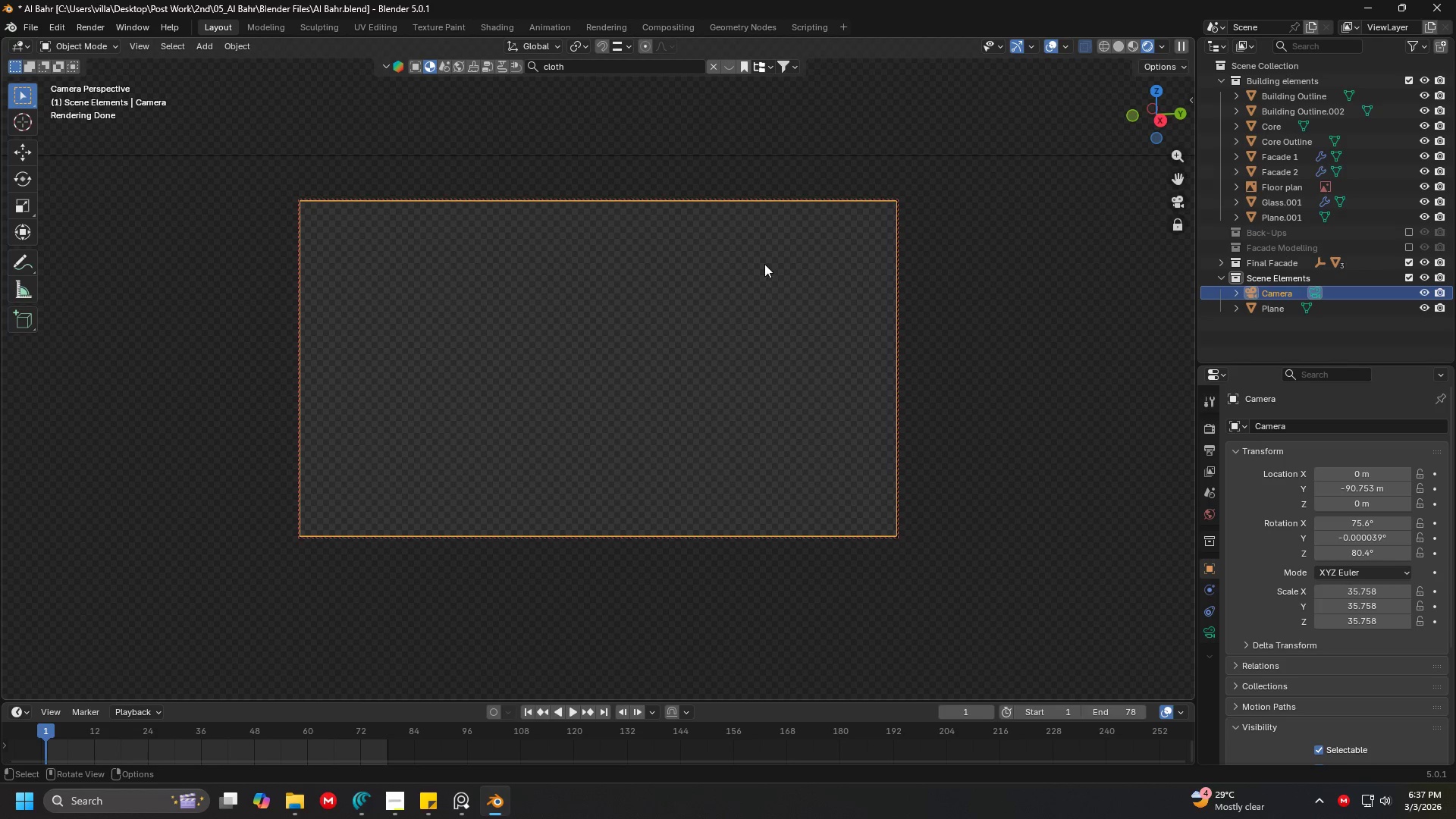 
key(Shift+ShiftLeft)
 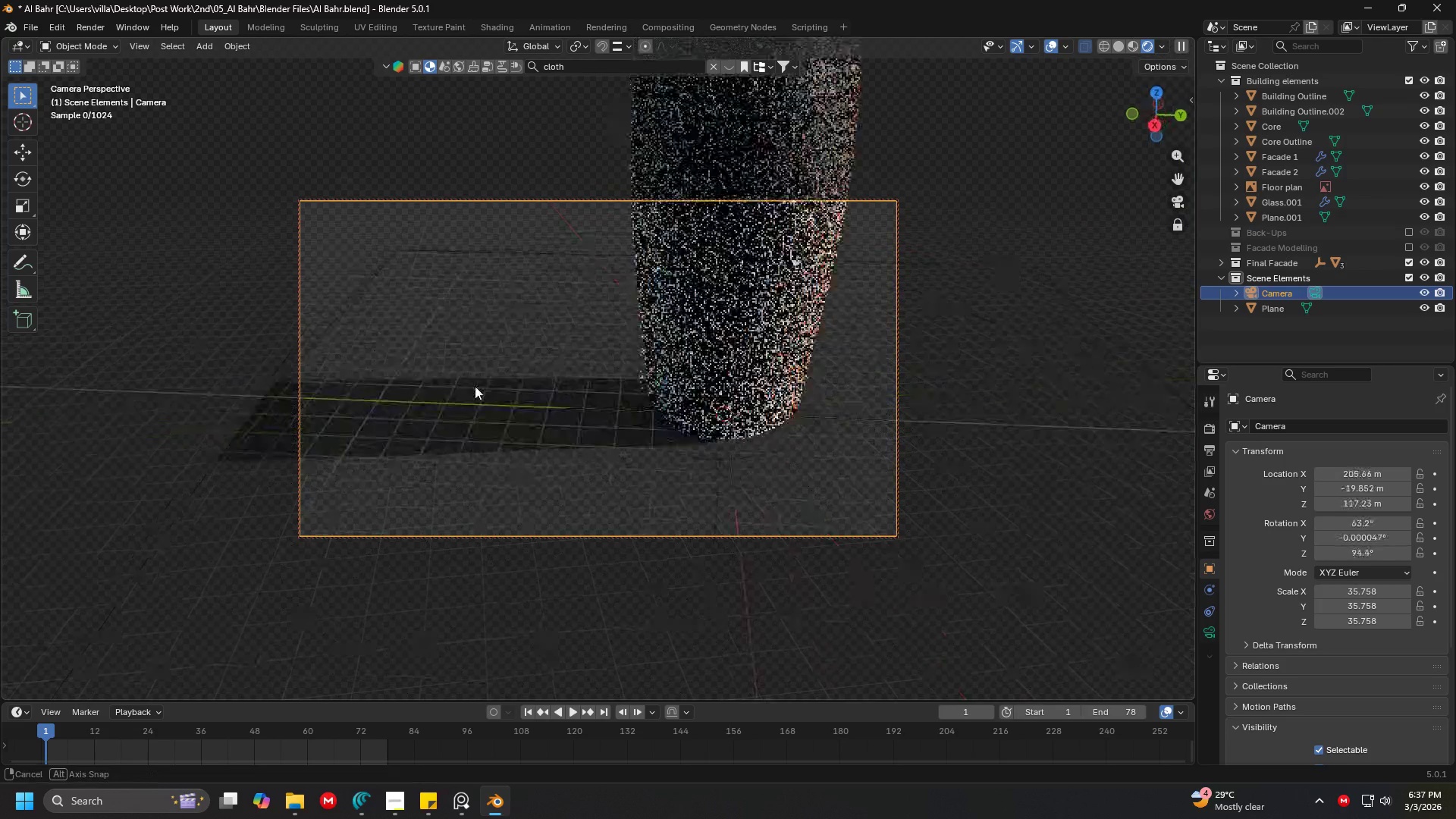 
scroll: coordinate [777, 305], scroll_direction: down, amount: 20.0
 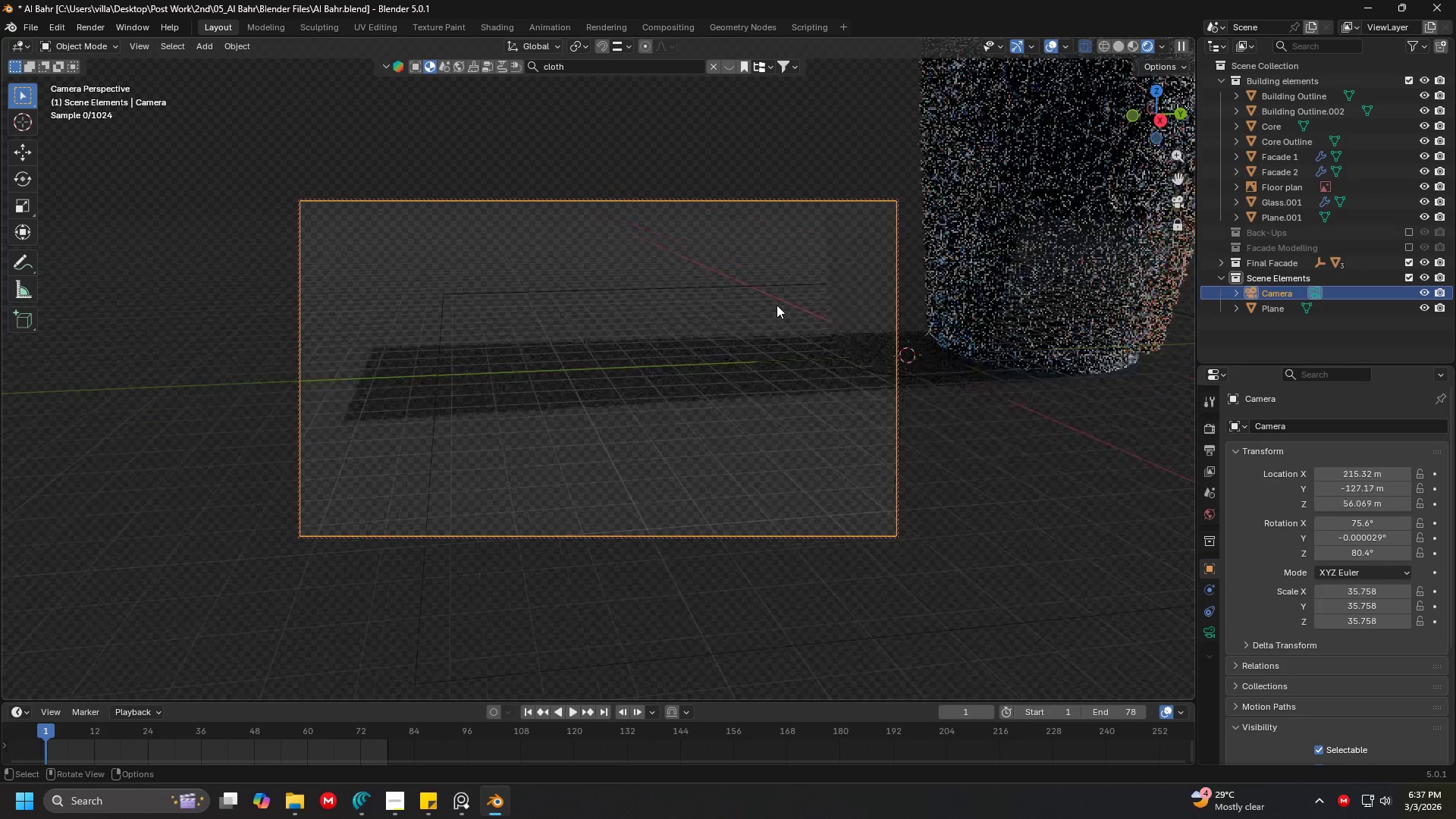 
key(Shift+ShiftLeft)
 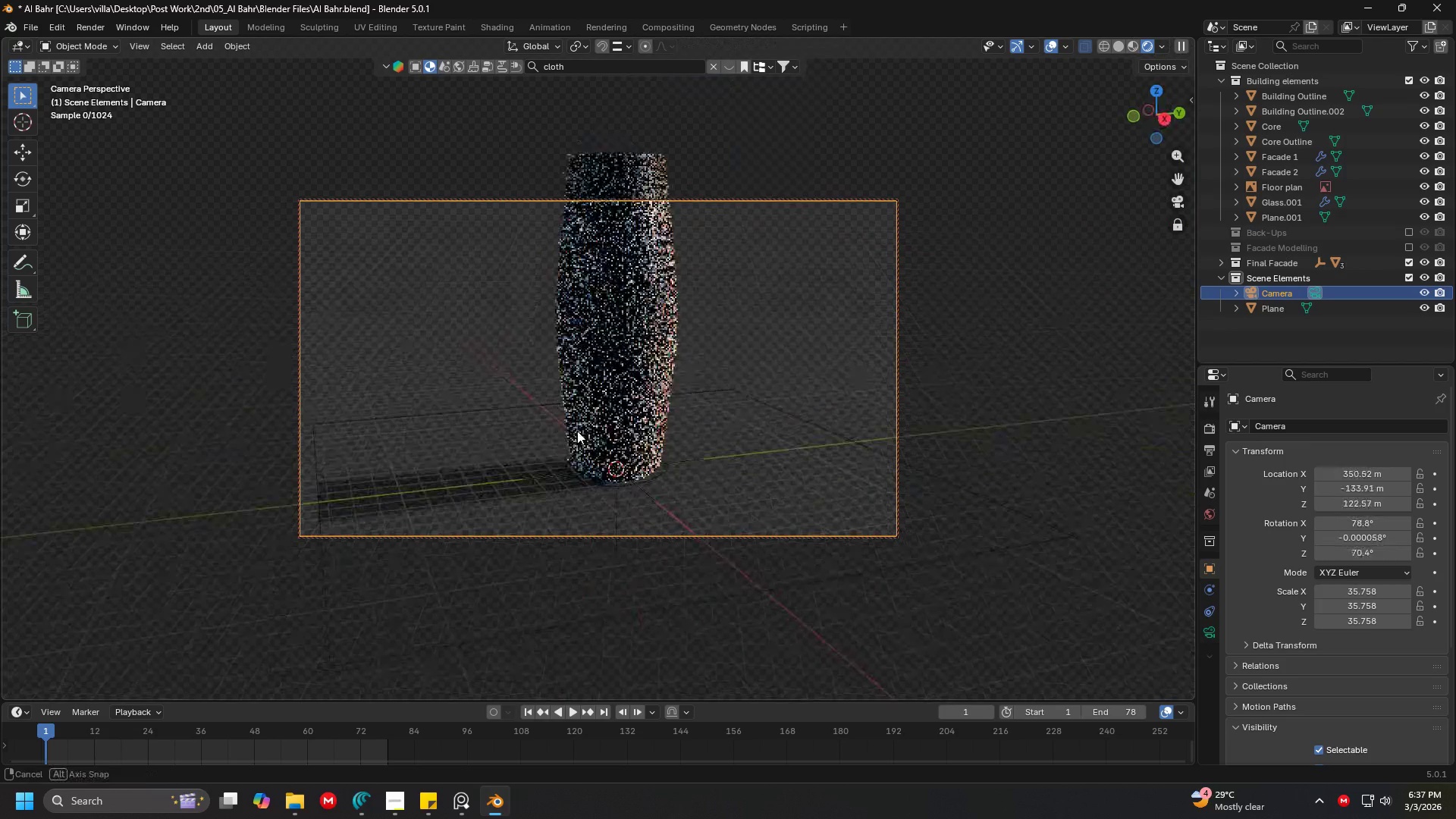 
scroll: coordinate [655, 340], scroll_direction: down, amount: 3.0
 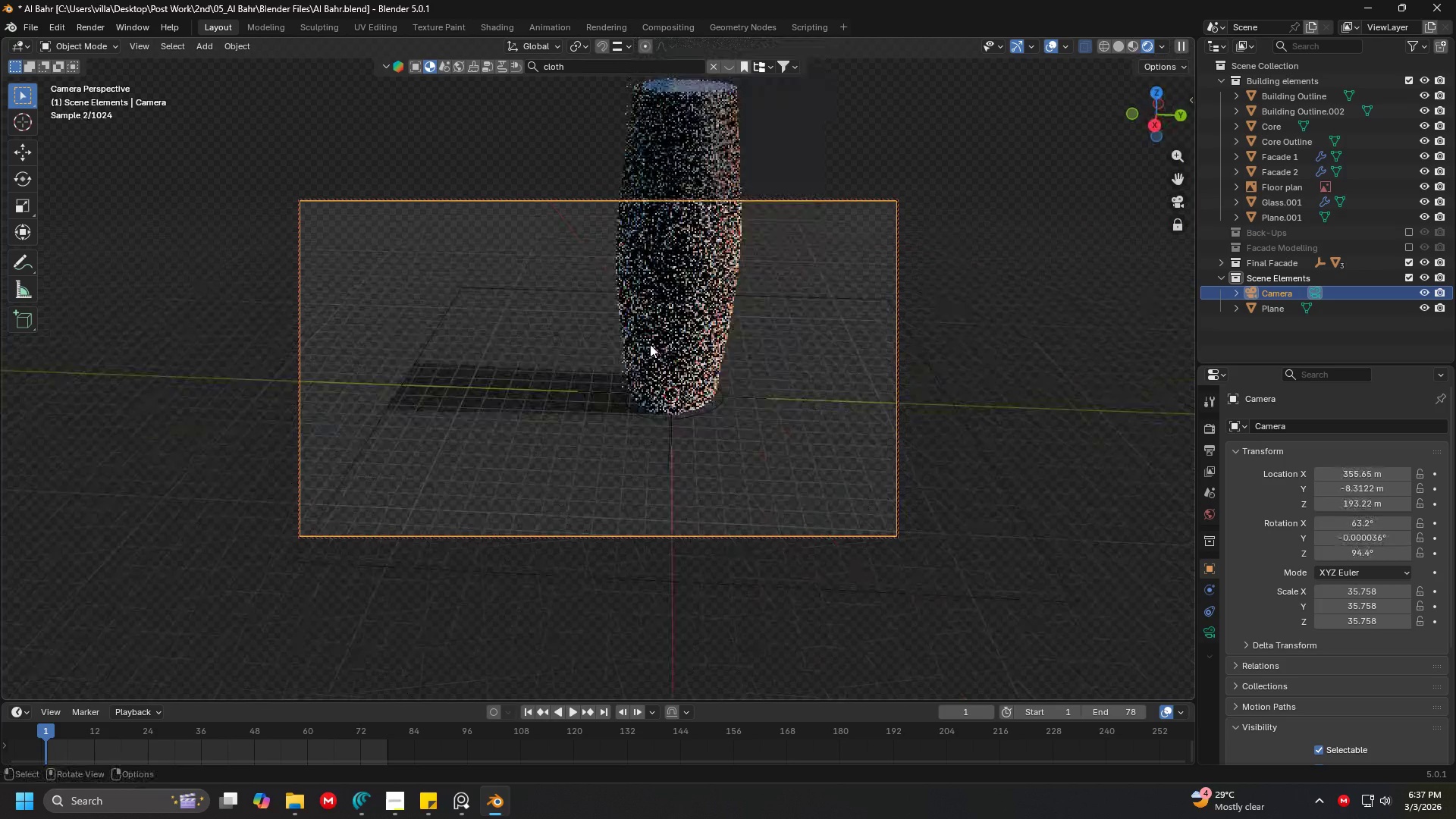 
key(Shift+ShiftLeft)
 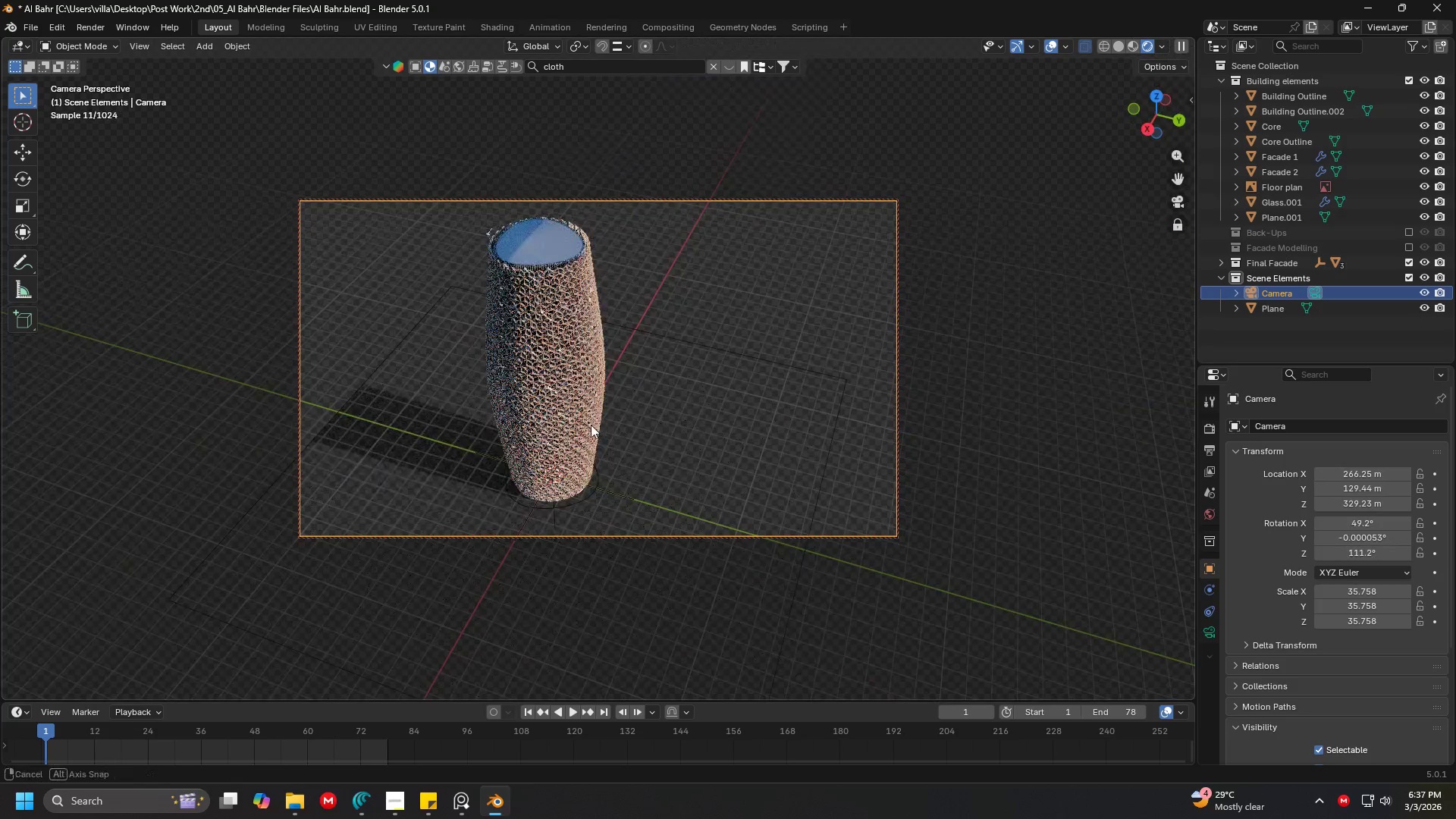 
scroll: coordinate [521, 401], scroll_direction: up, amount: 3.0
 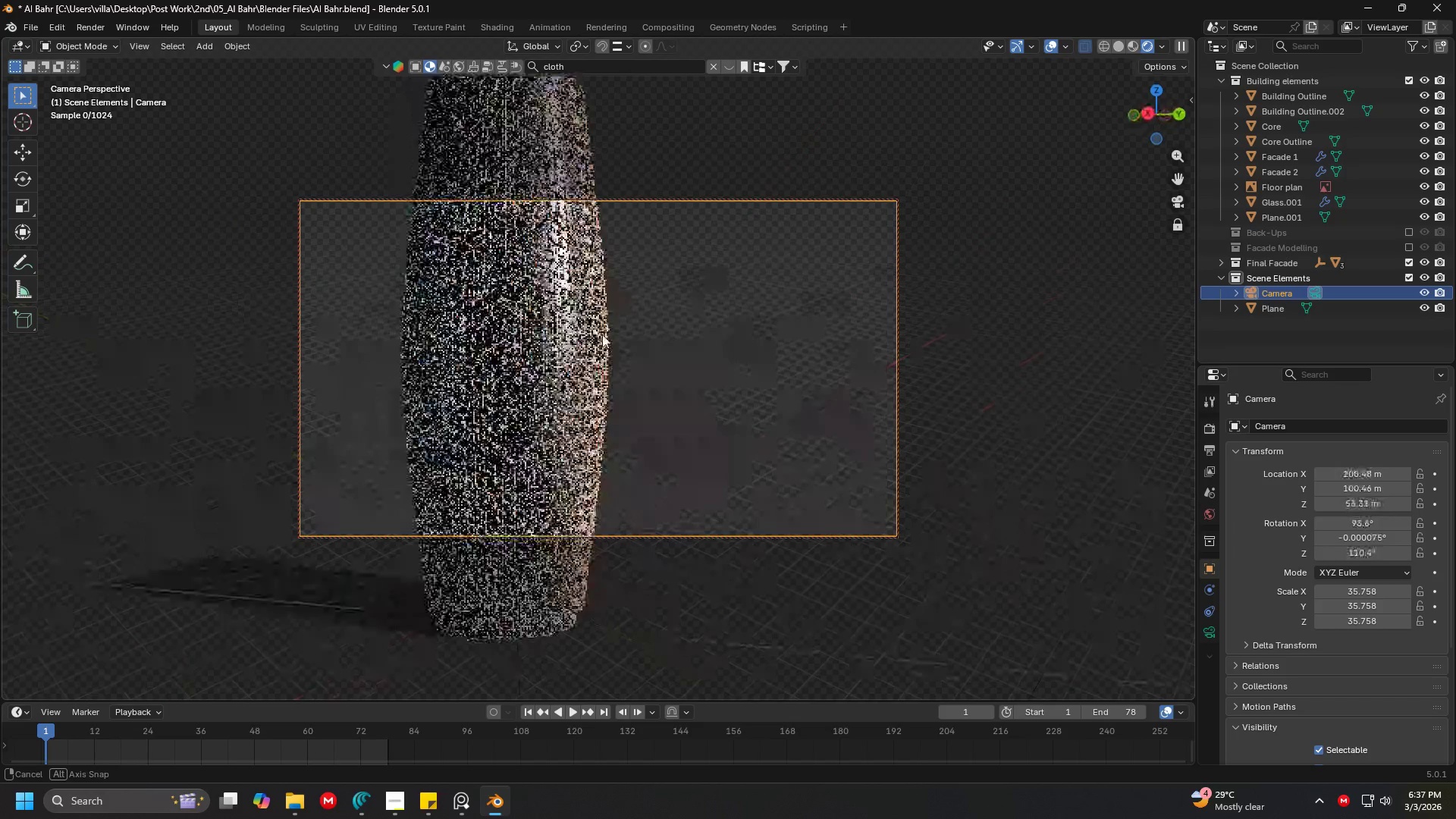 
key(Shift+ShiftLeft)
 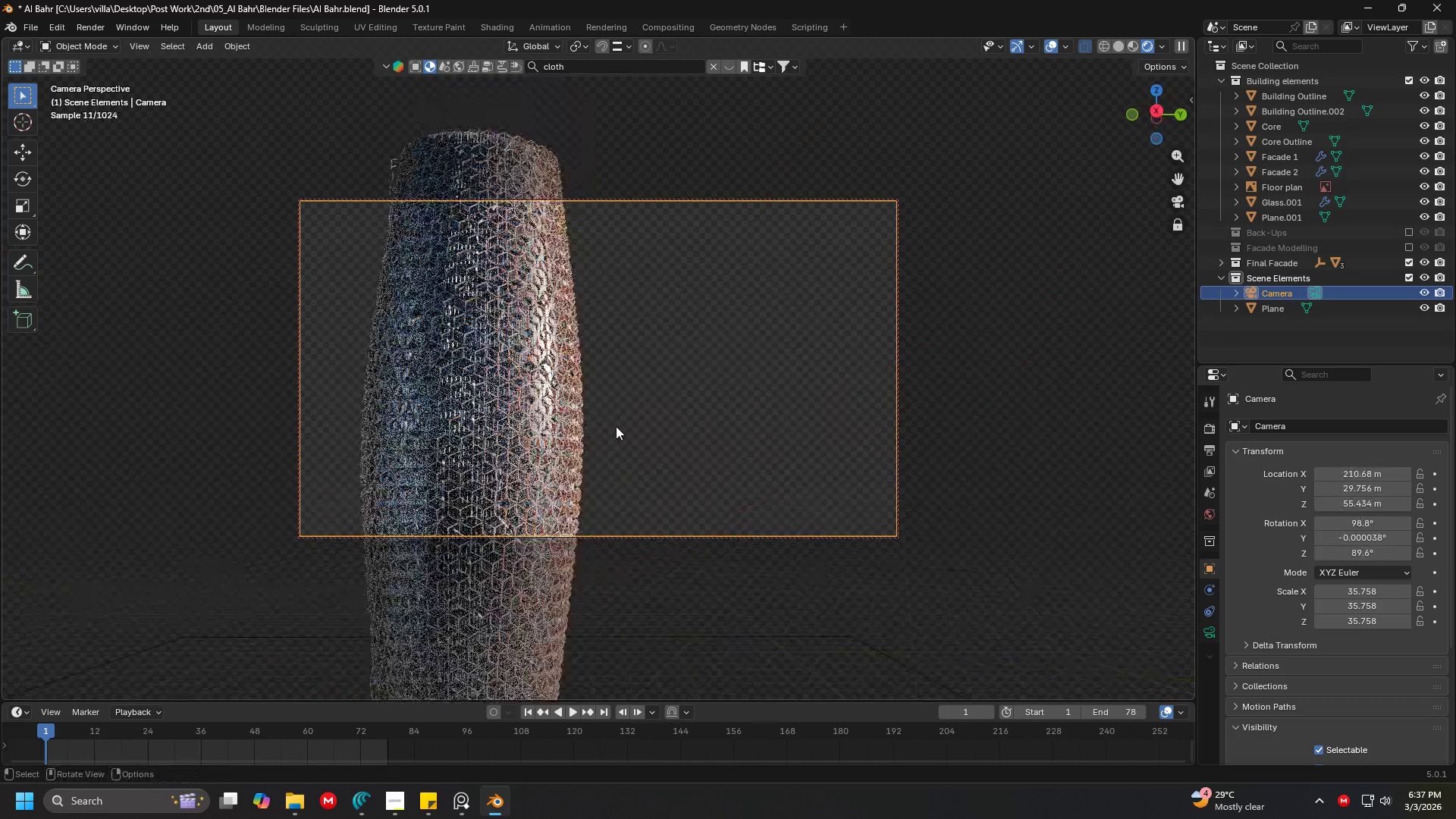 
hold_key(key=ControlLeft, duration=1.52)
 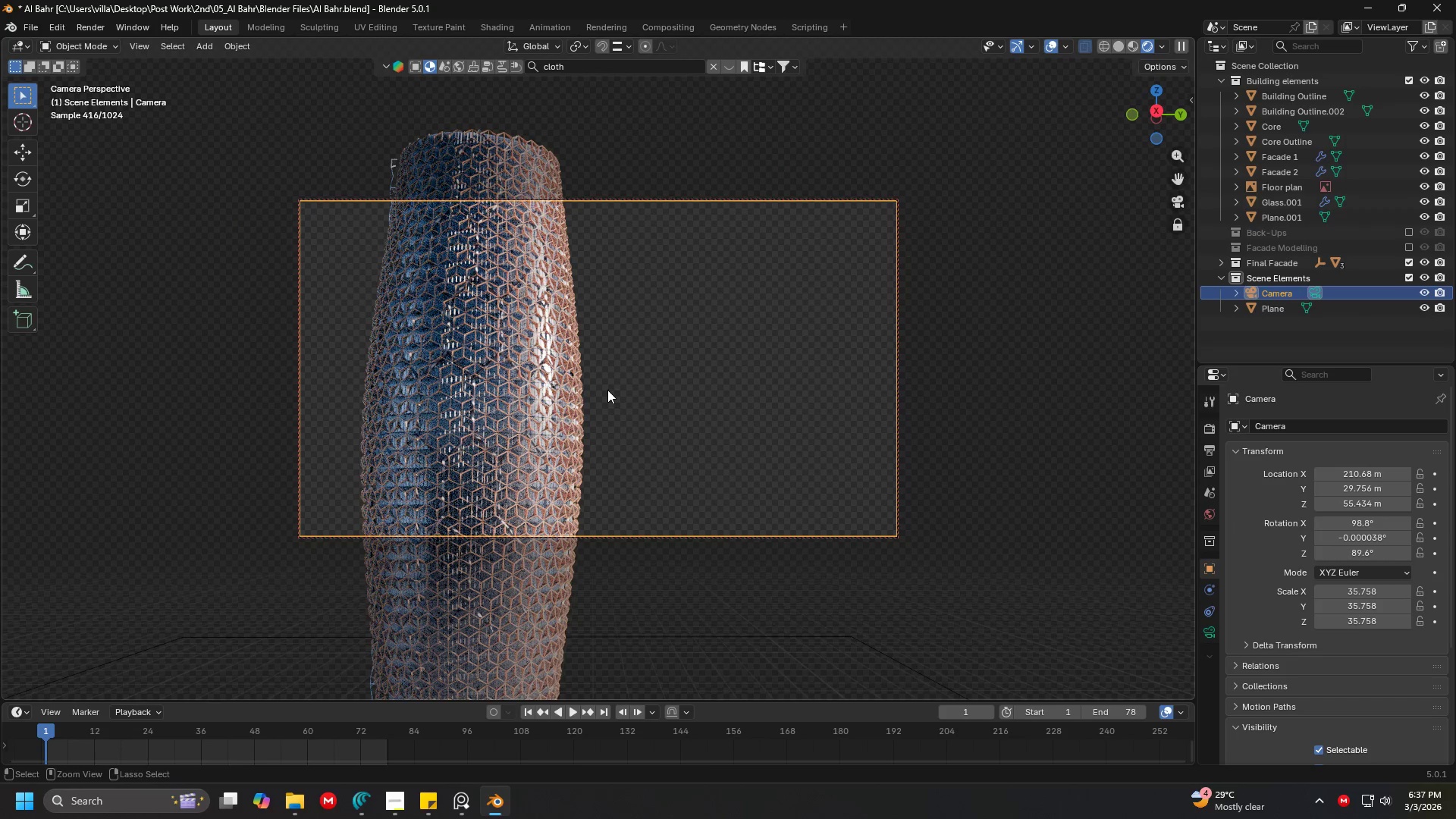 
hold_key(key=ControlLeft, duration=1.51)
 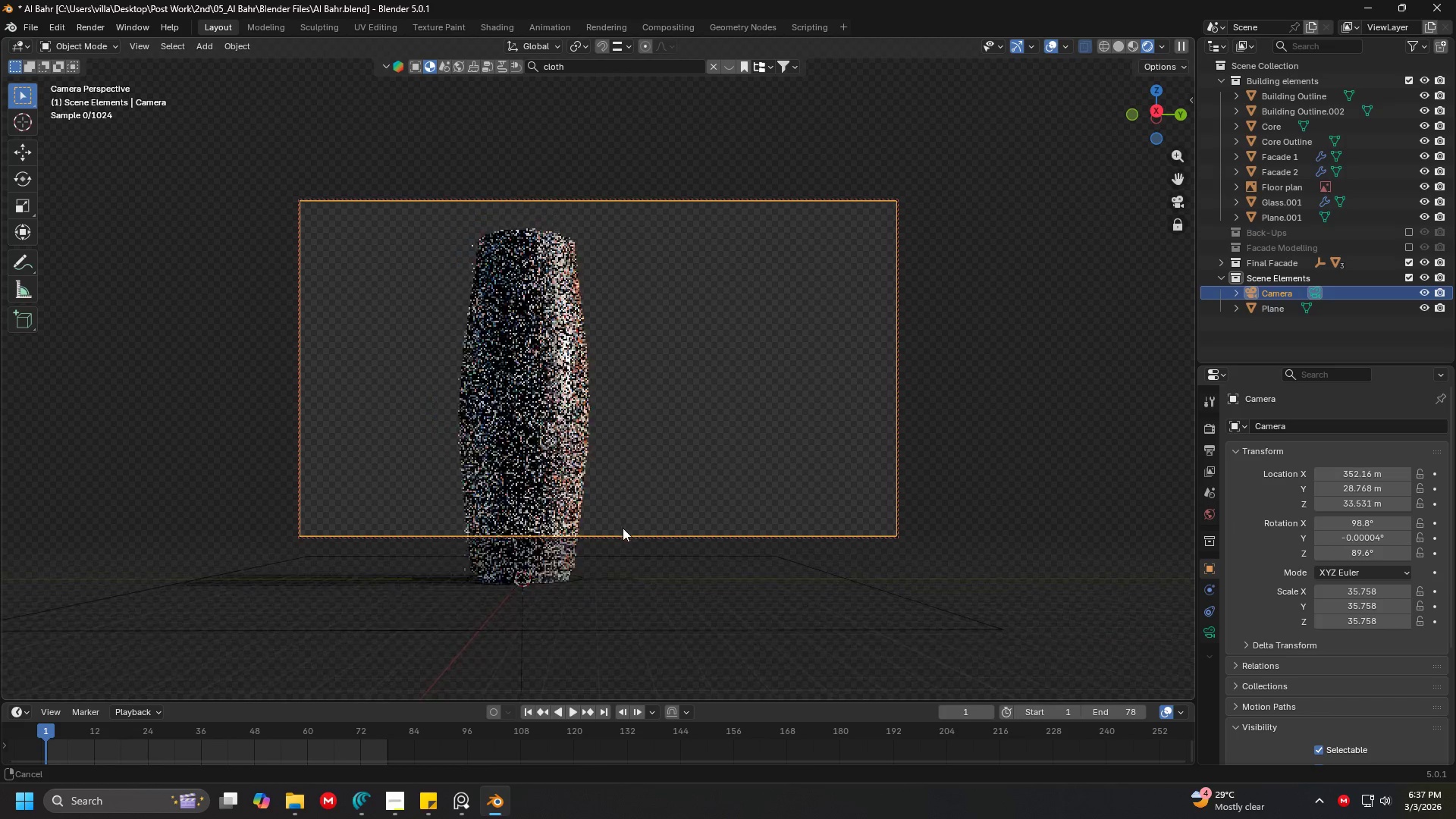 
key(Control+ControlLeft)
 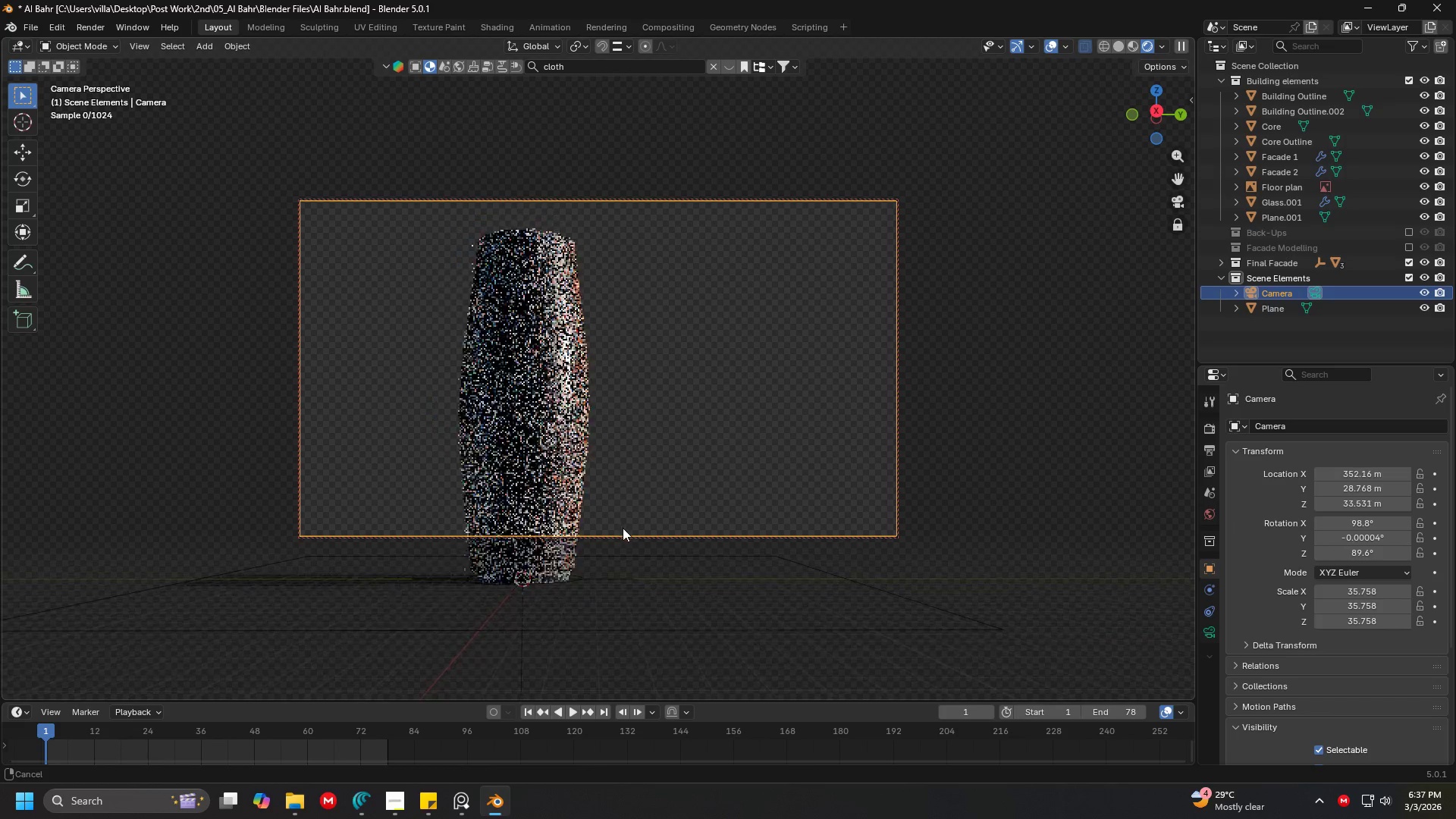 
key(Control+ControlLeft)
 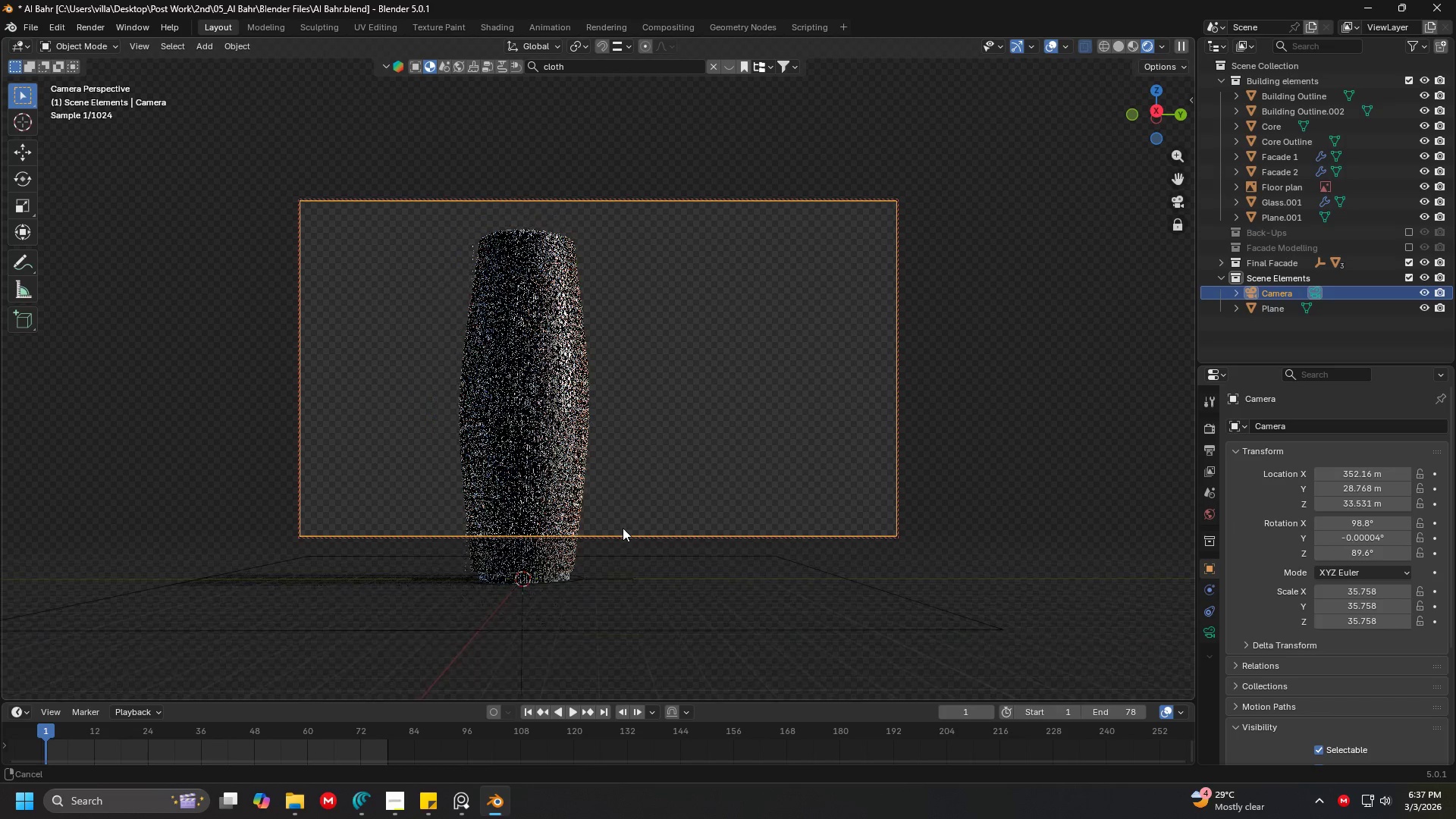 
key(Control+ControlLeft)
 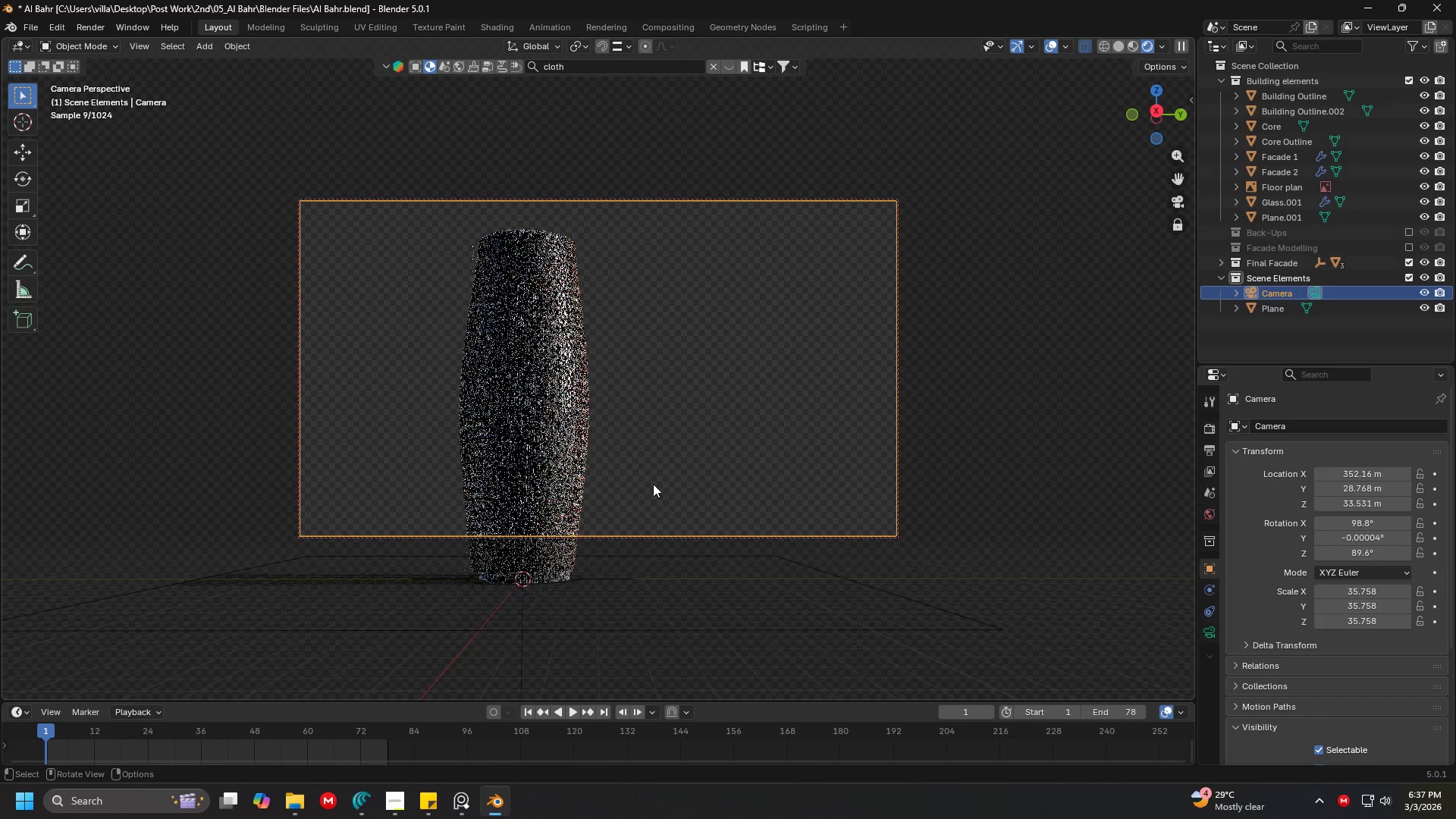 
hold_key(key=ShiftLeft, duration=0.95)
 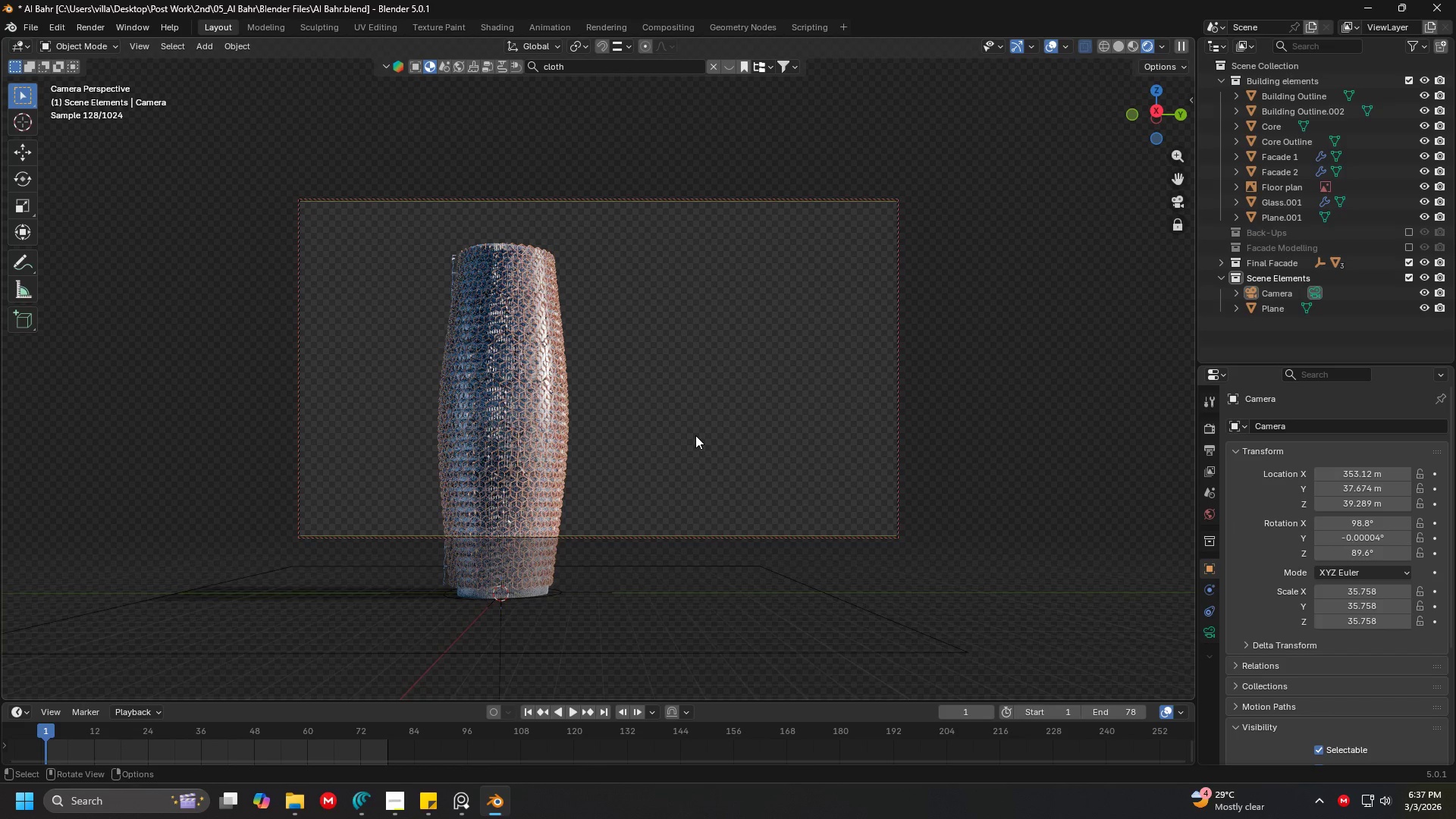 
hold_key(key=ShiftLeft, duration=0.34)
 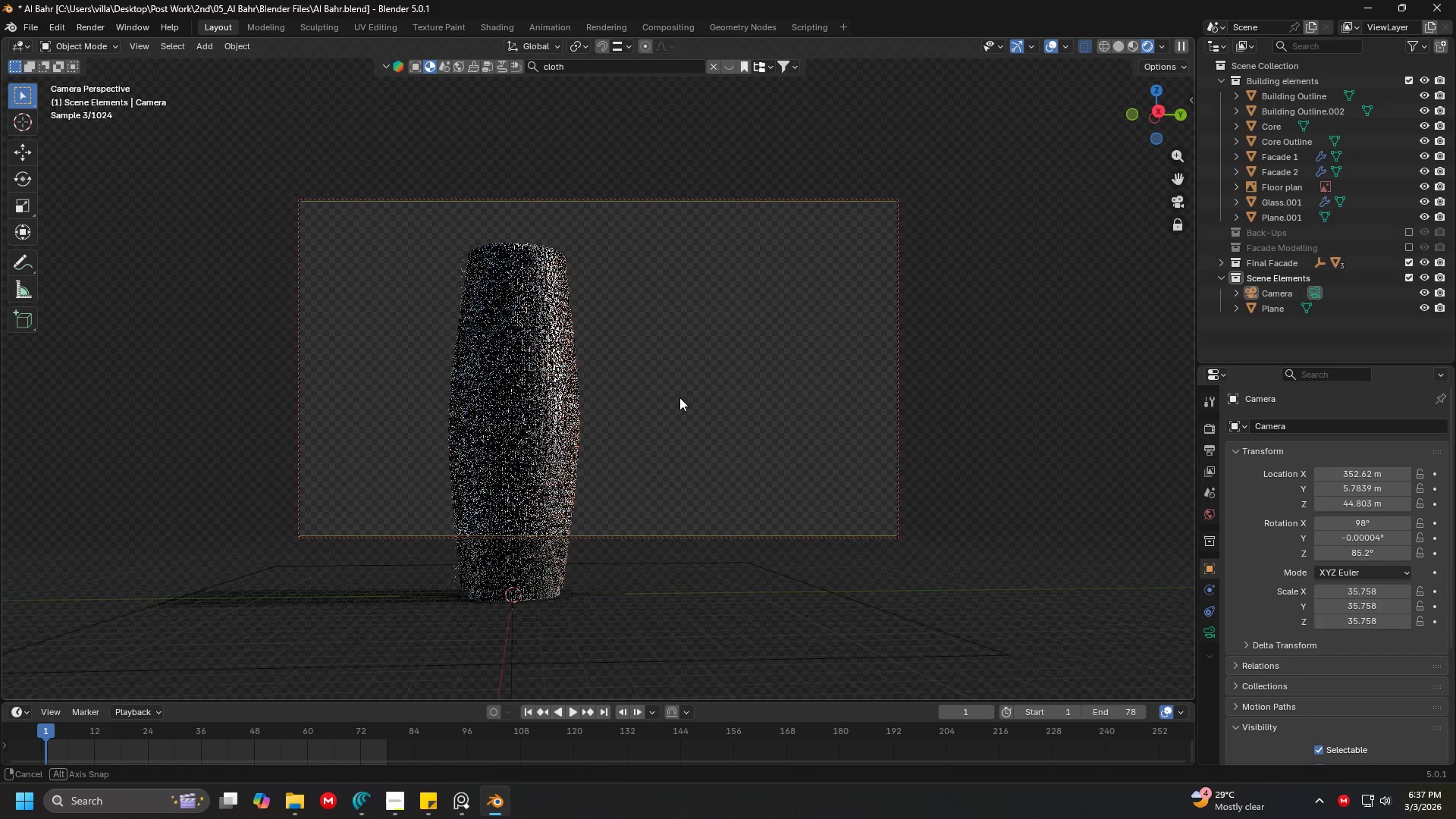 
hold_key(key=ShiftLeft, duration=0.48)
 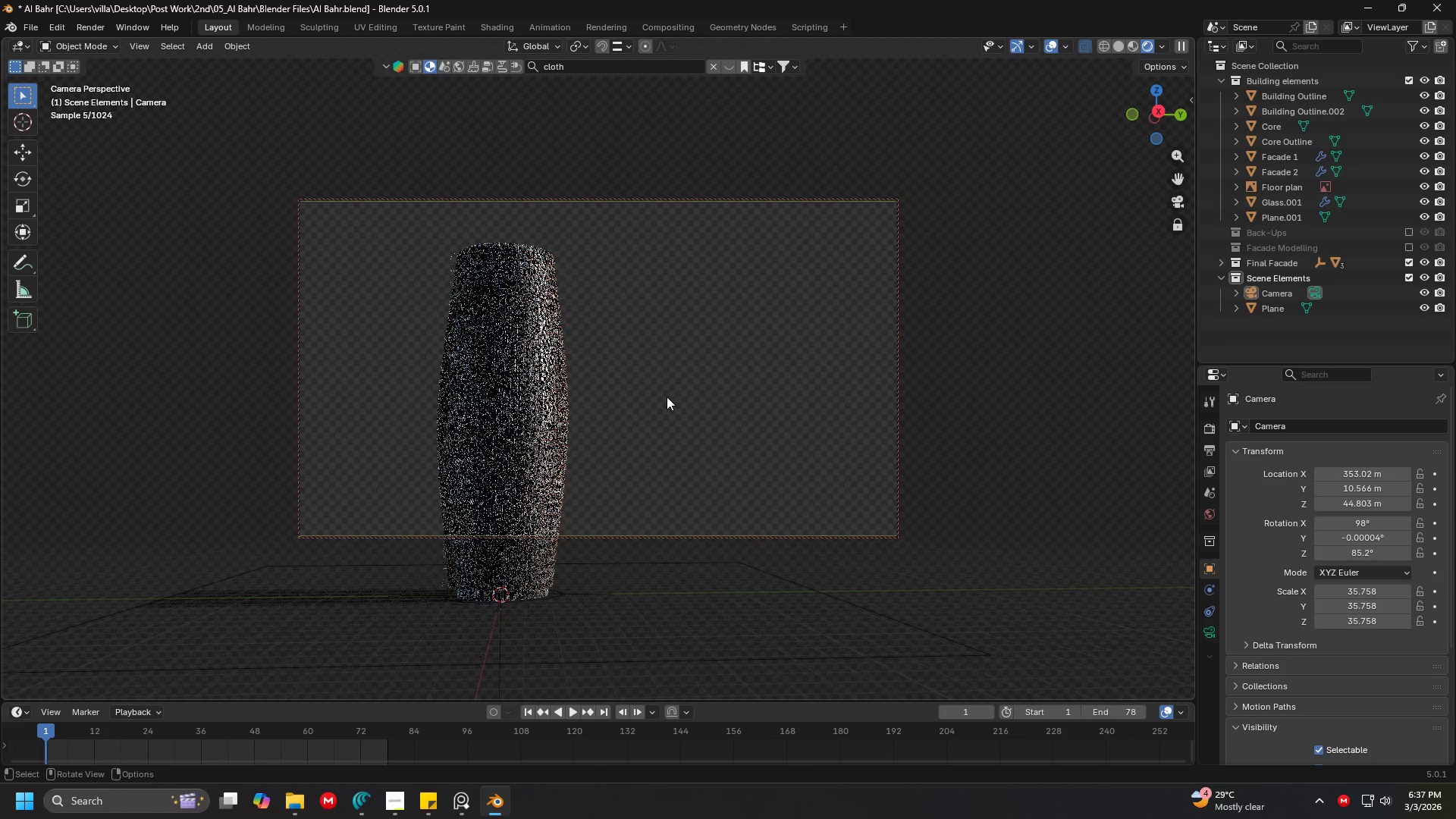 
hold_key(key=ControlLeft, duration=0.48)
 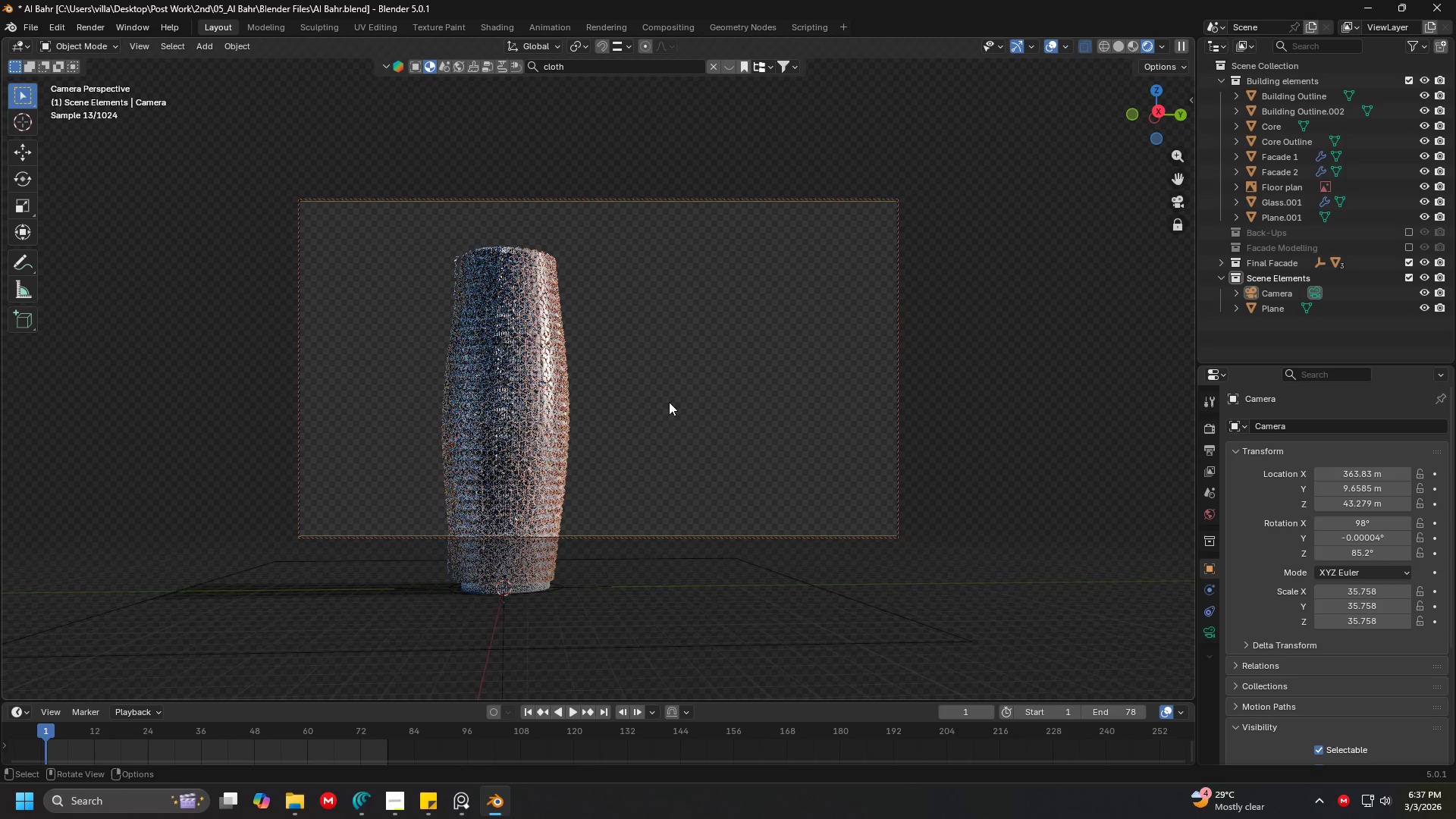 
hold_key(key=ShiftLeft, duration=0.61)
 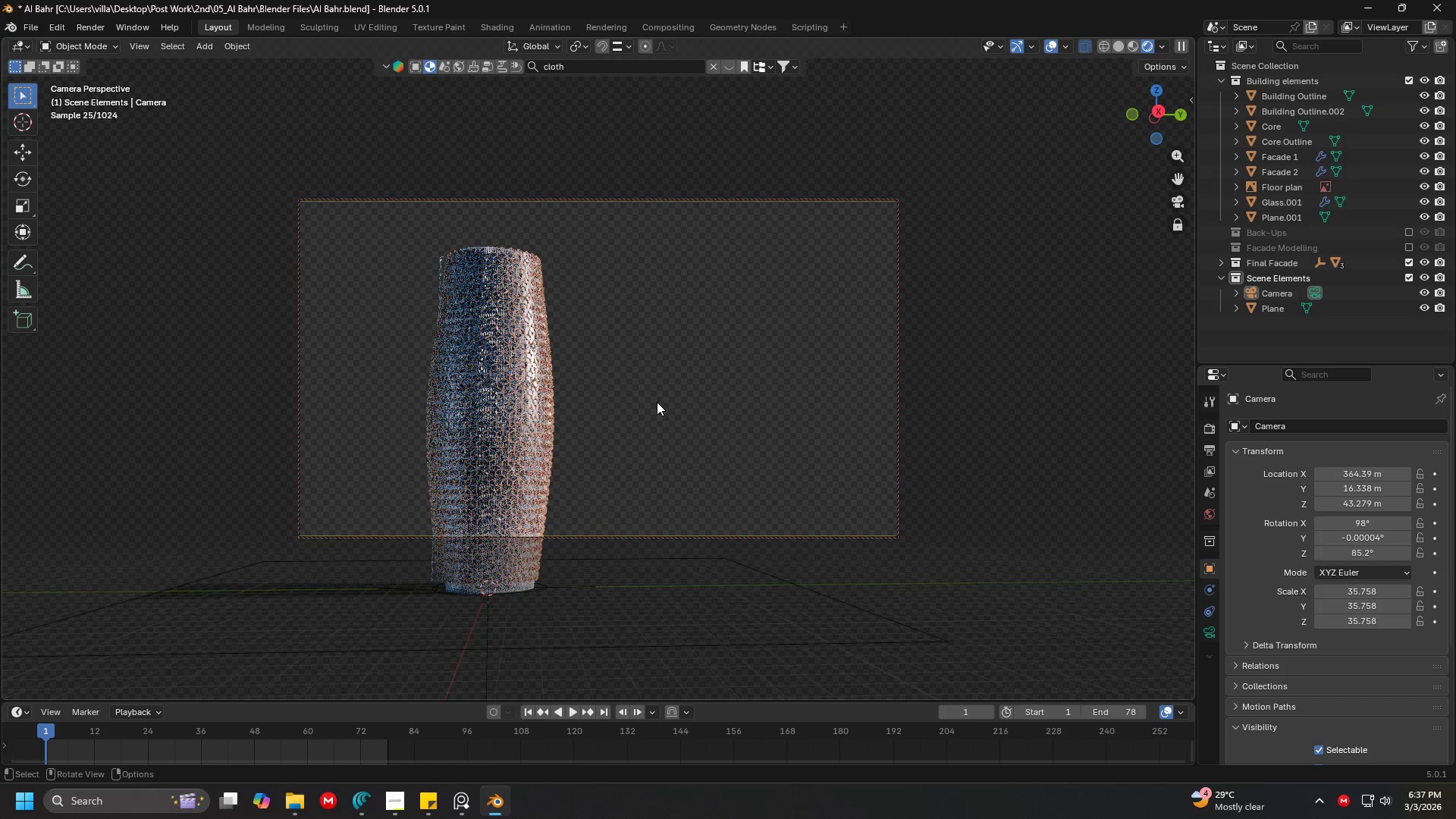 
hold_key(key=Z, duration=0.34)
 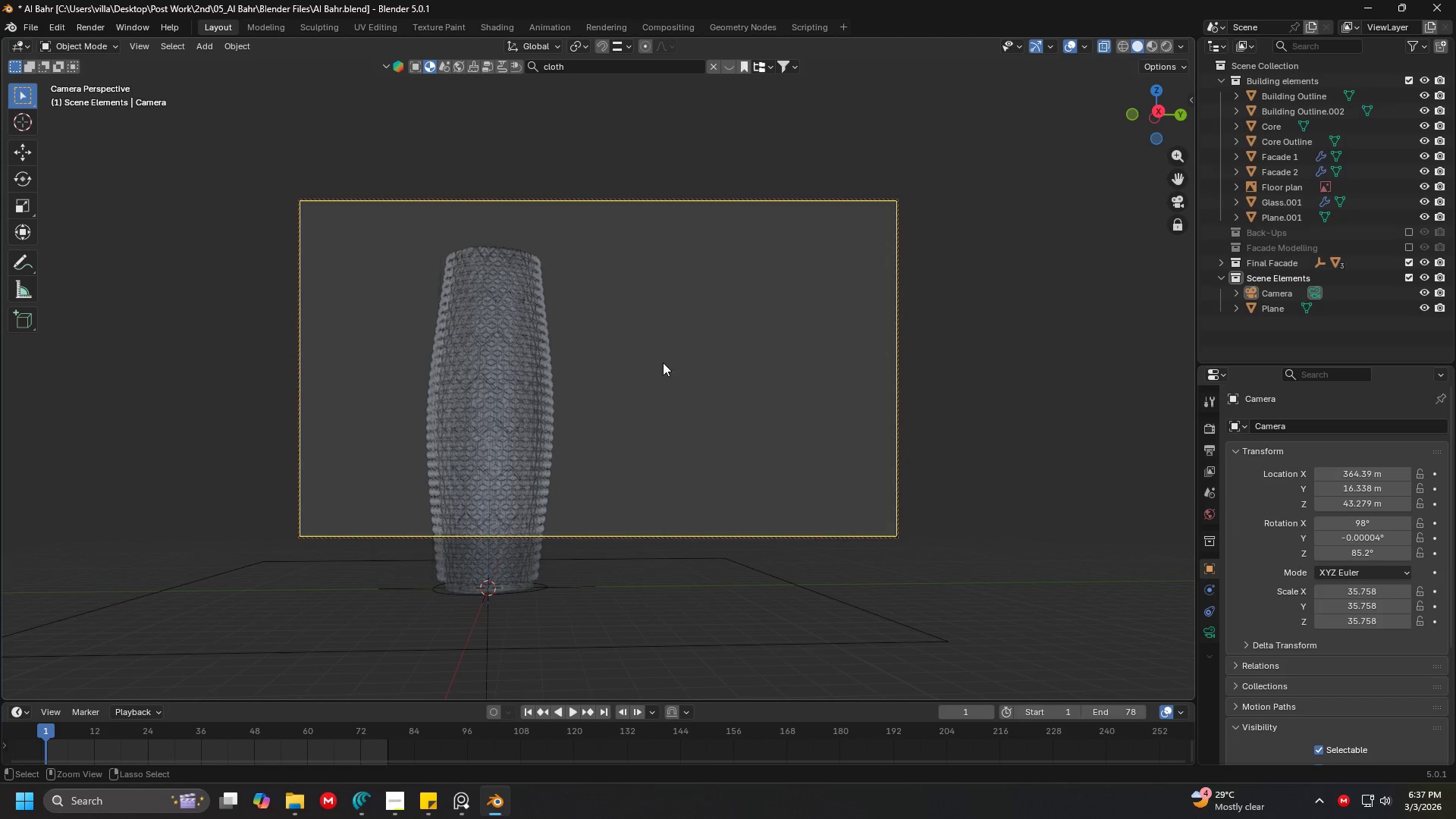 
left_click([774, 402])
 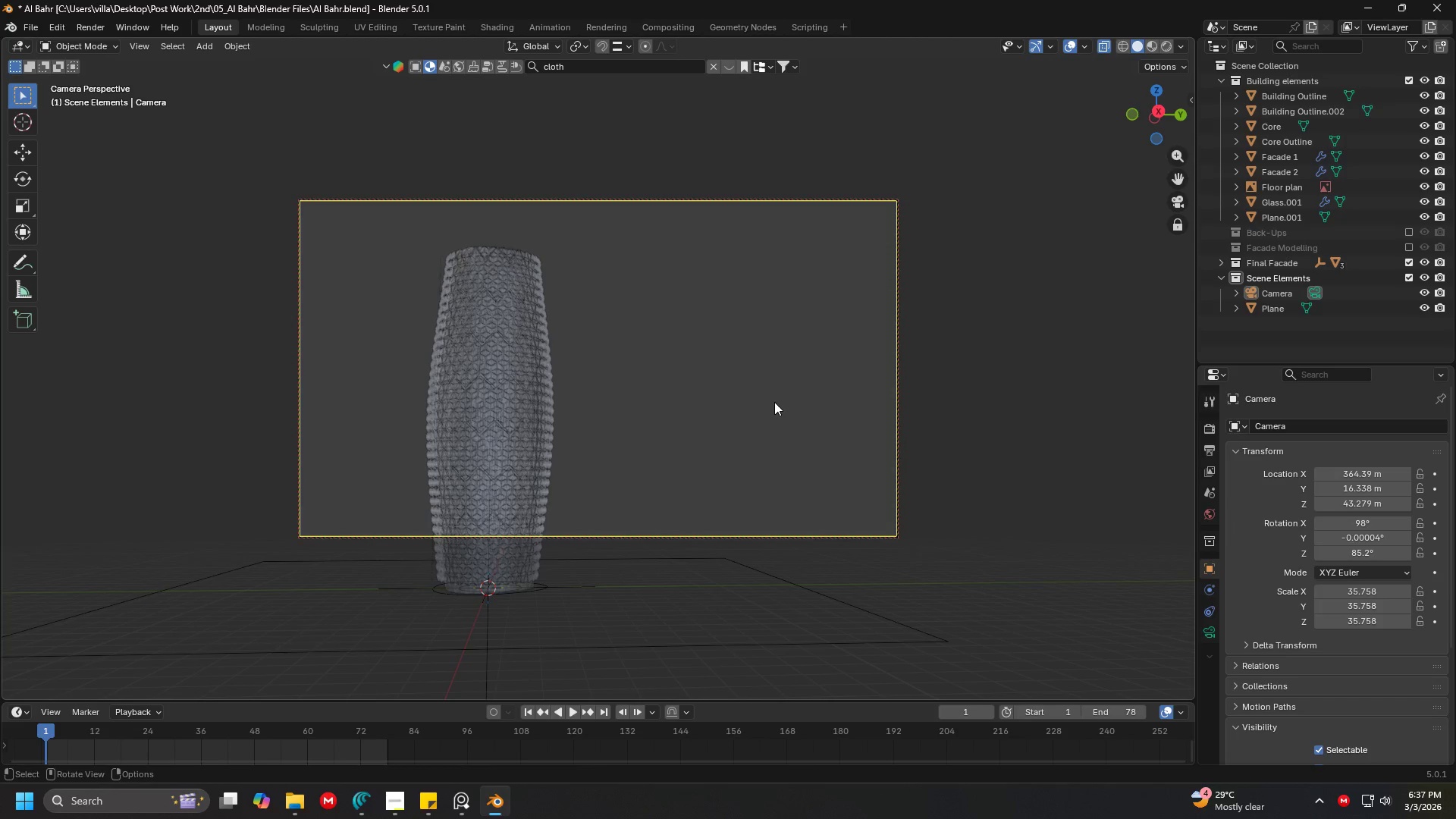 
hold_key(key=ControlLeft, duration=1.3)
 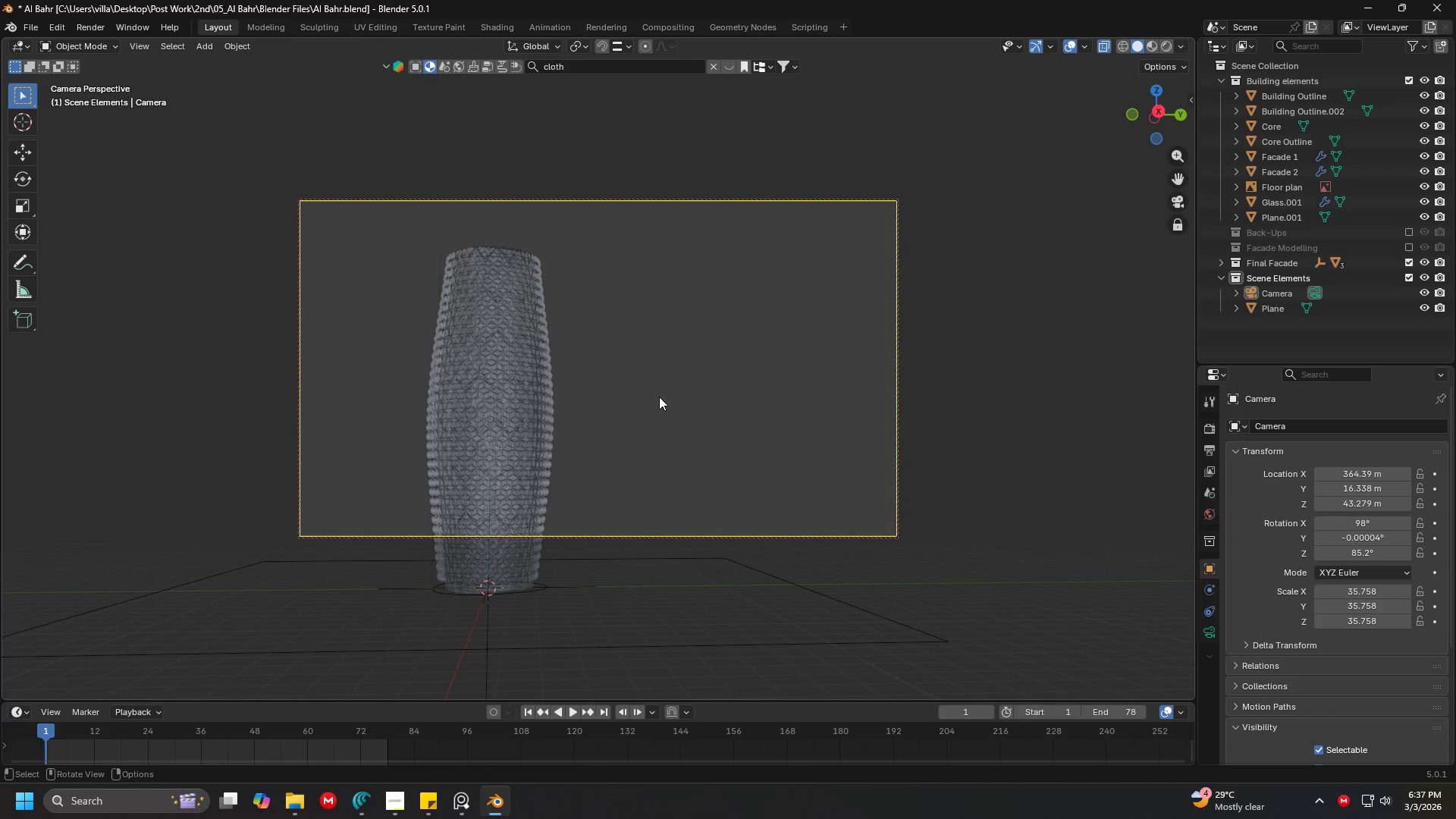 
type(zn)
 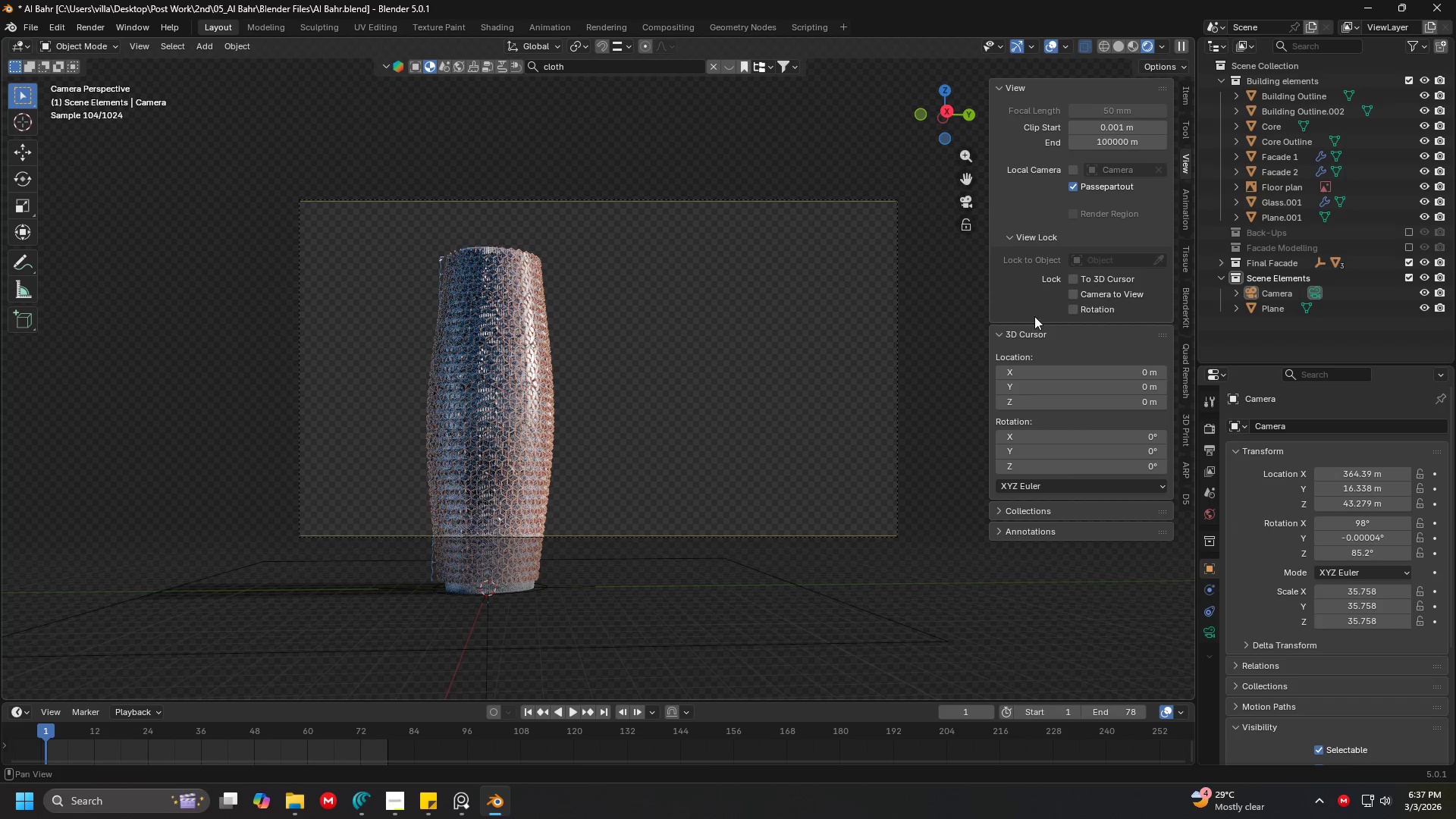 
scroll: coordinate [667, 369], scroll_direction: down, amount: 1.0
 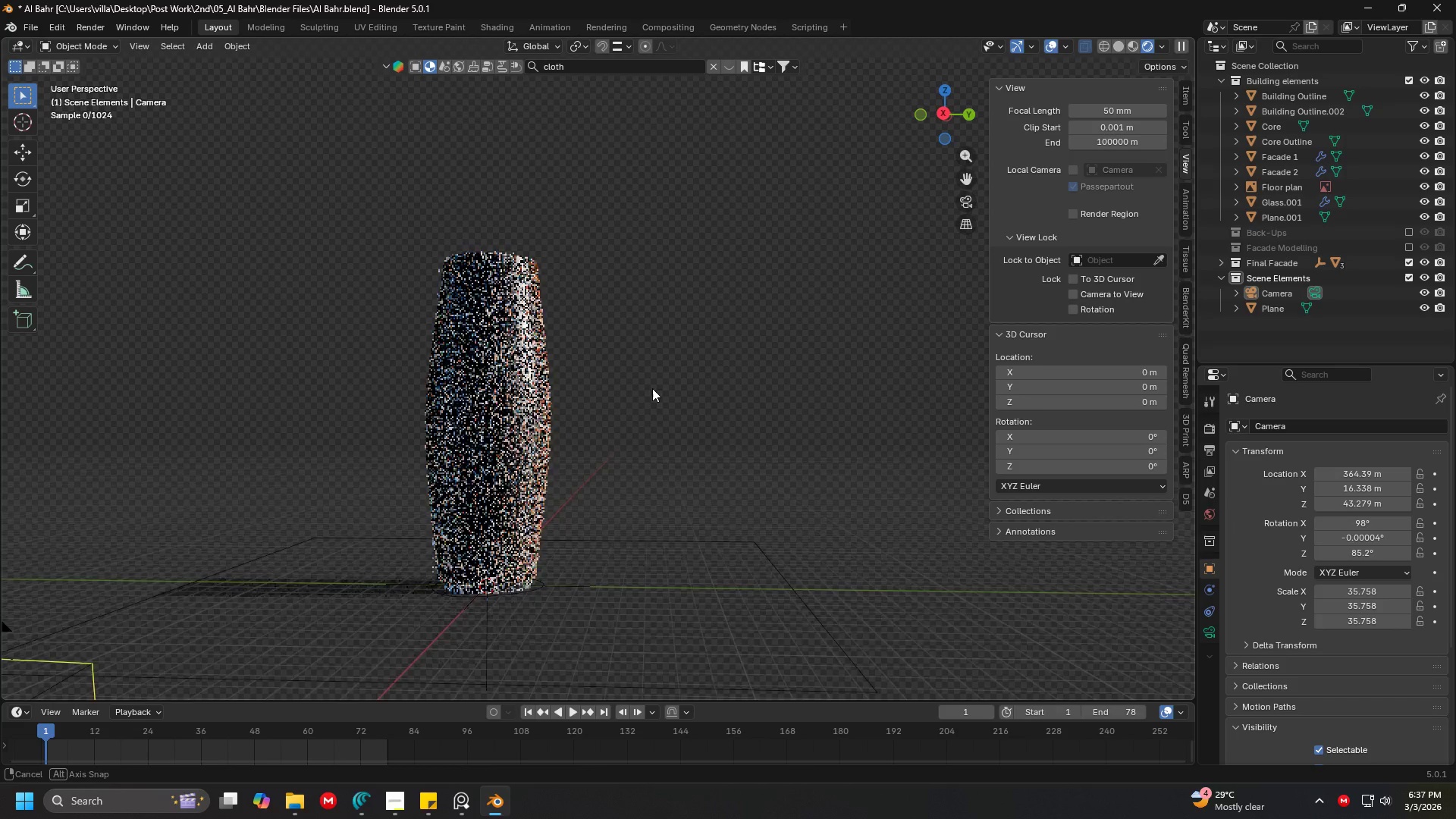 
key(Shift+ShiftLeft)
 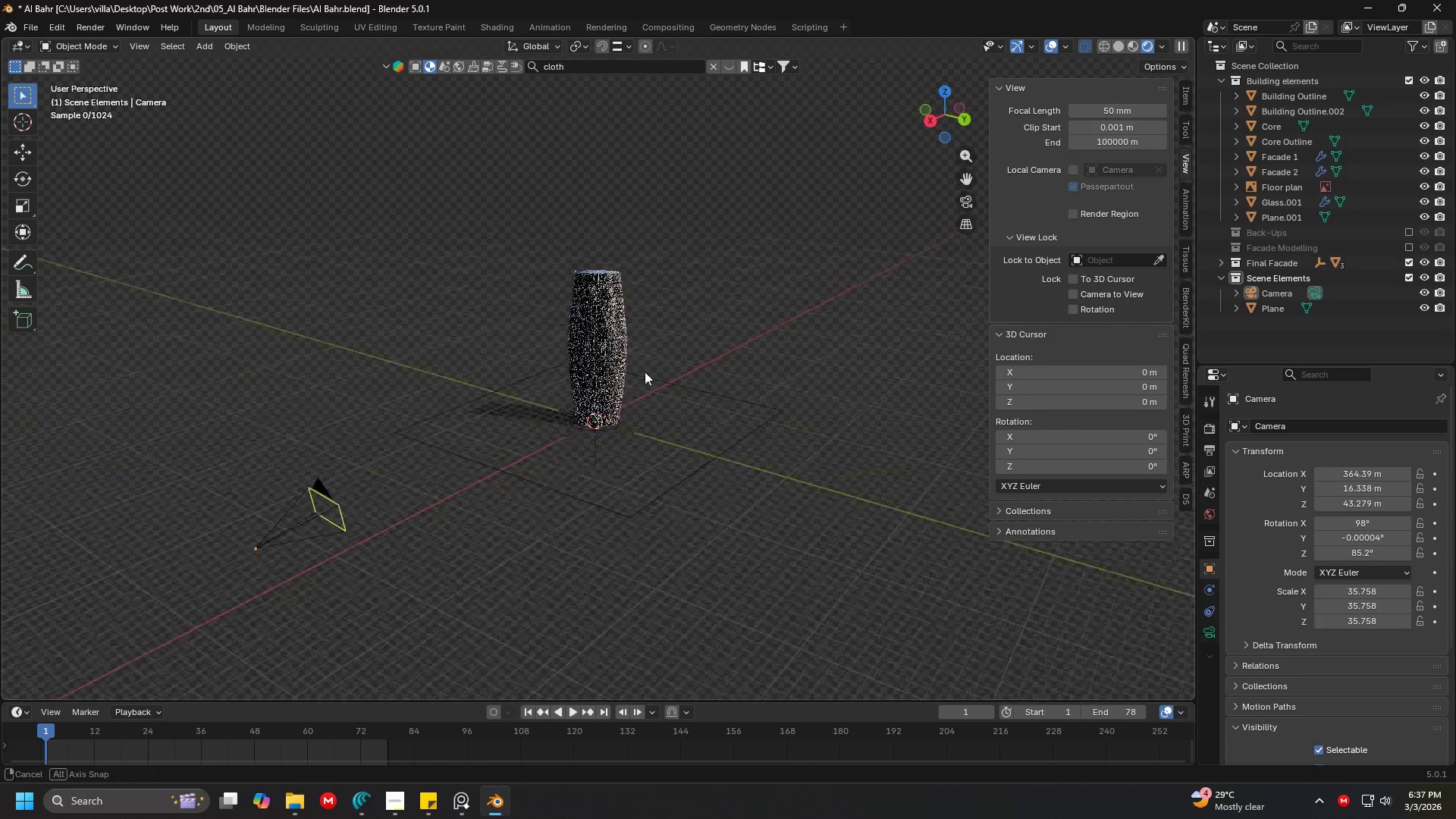 
scroll: coordinate [639, 394], scroll_direction: down, amount: 4.0
 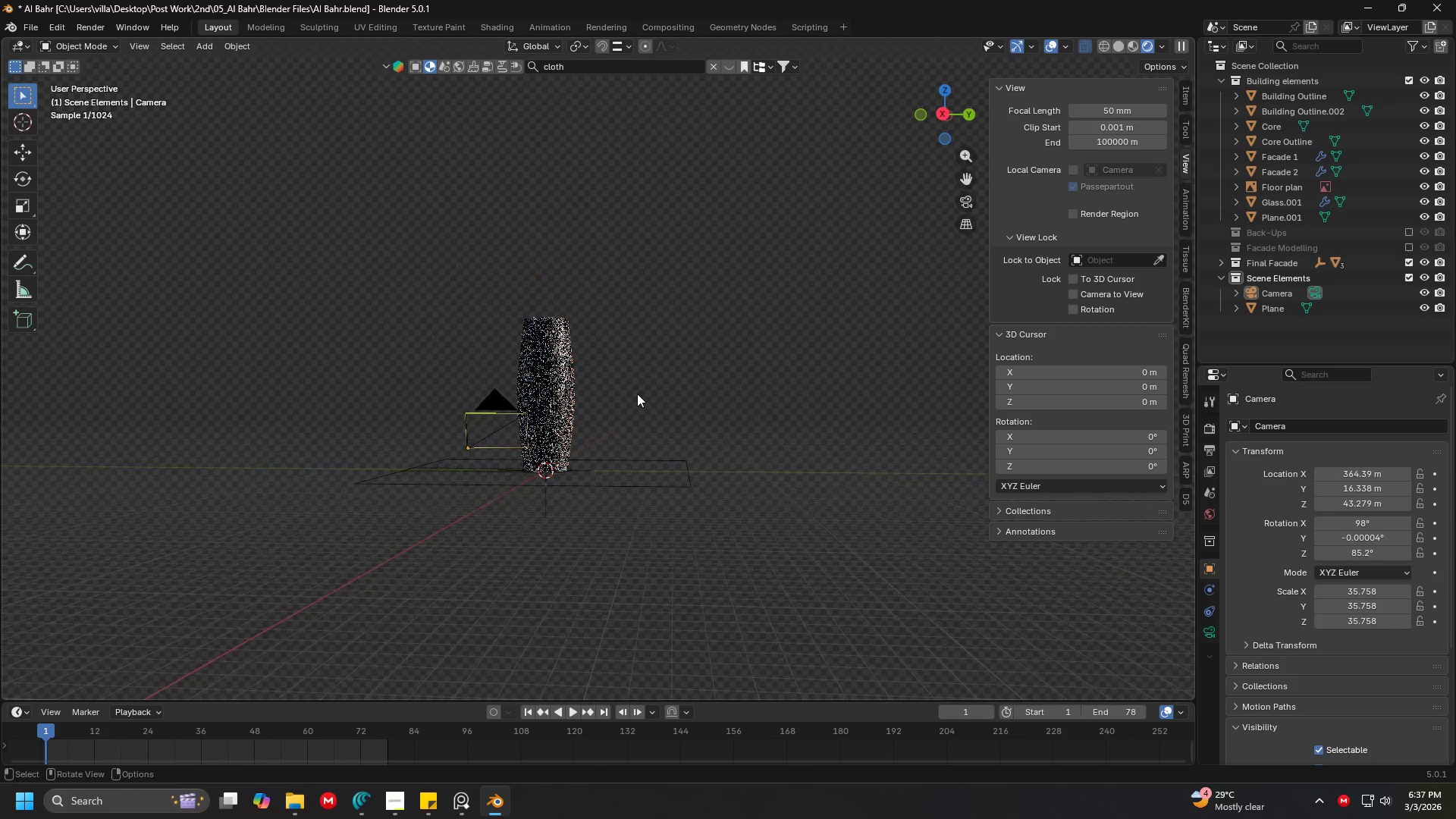 
scroll: coordinate [628, 378], scroll_direction: up, amount: 7.0
 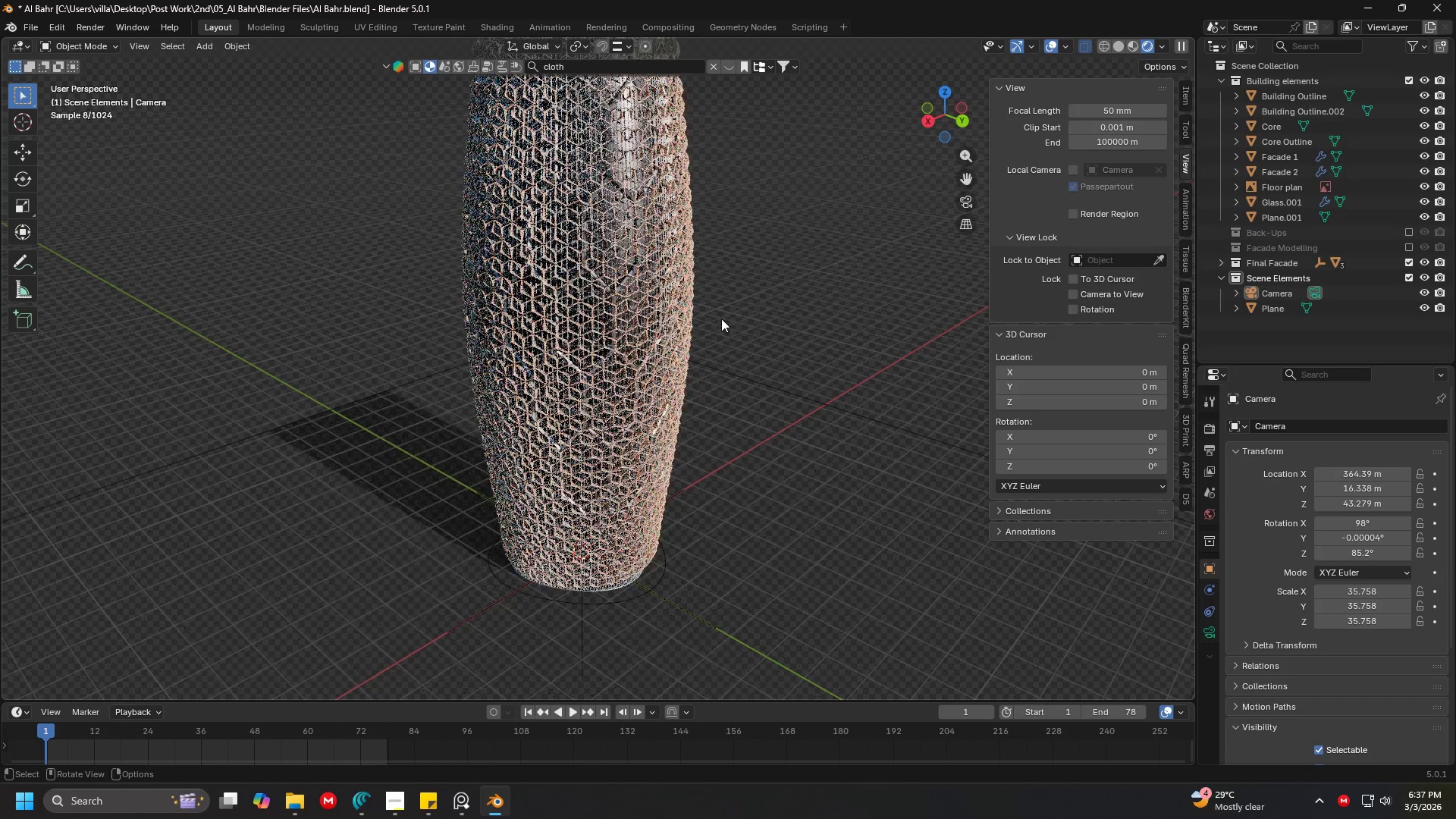 
hold_key(key=ShiftLeft, duration=0.41)
 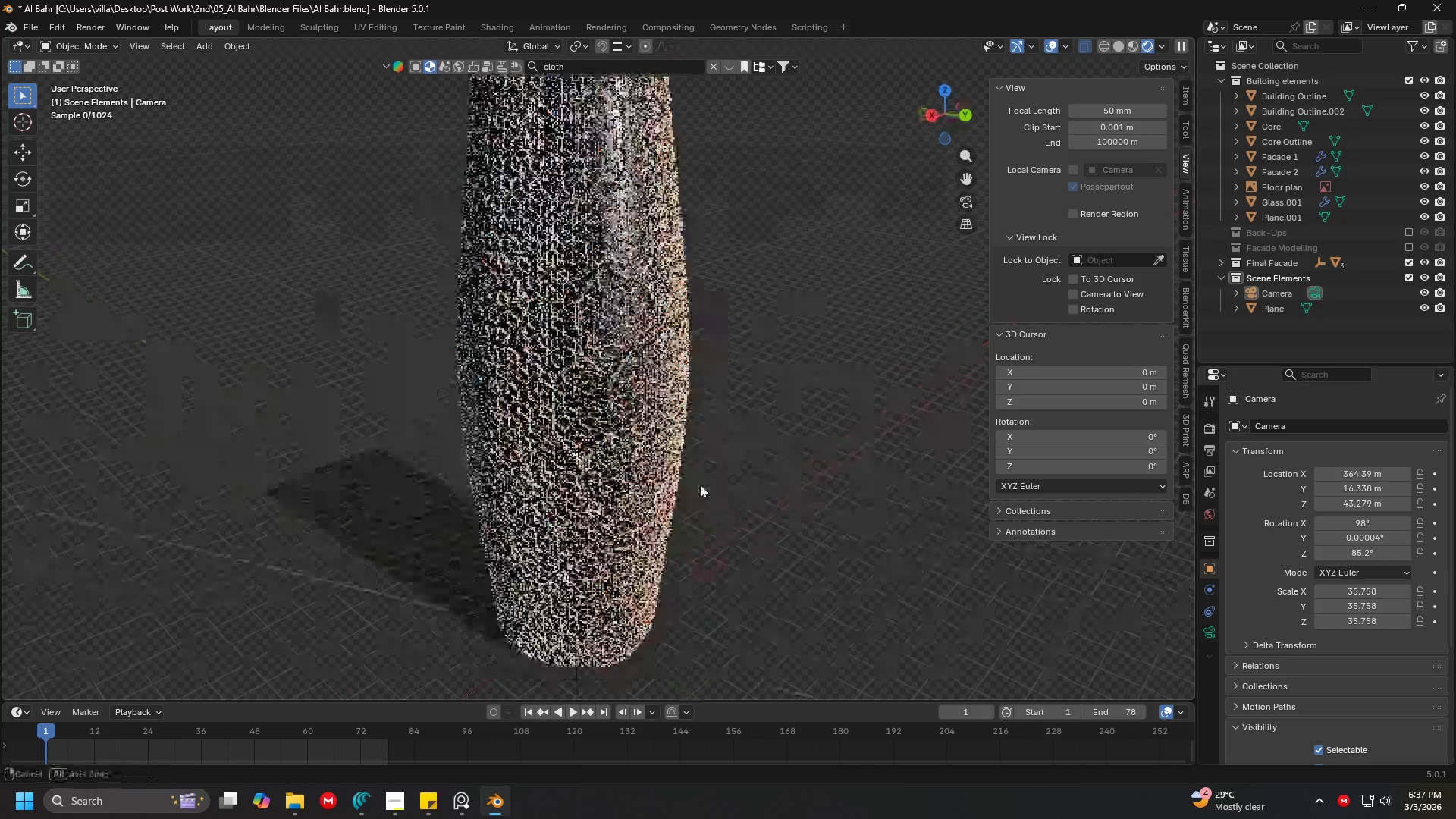 
scroll: coordinate [705, 469], scroll_direction: up, amount: 5.0
 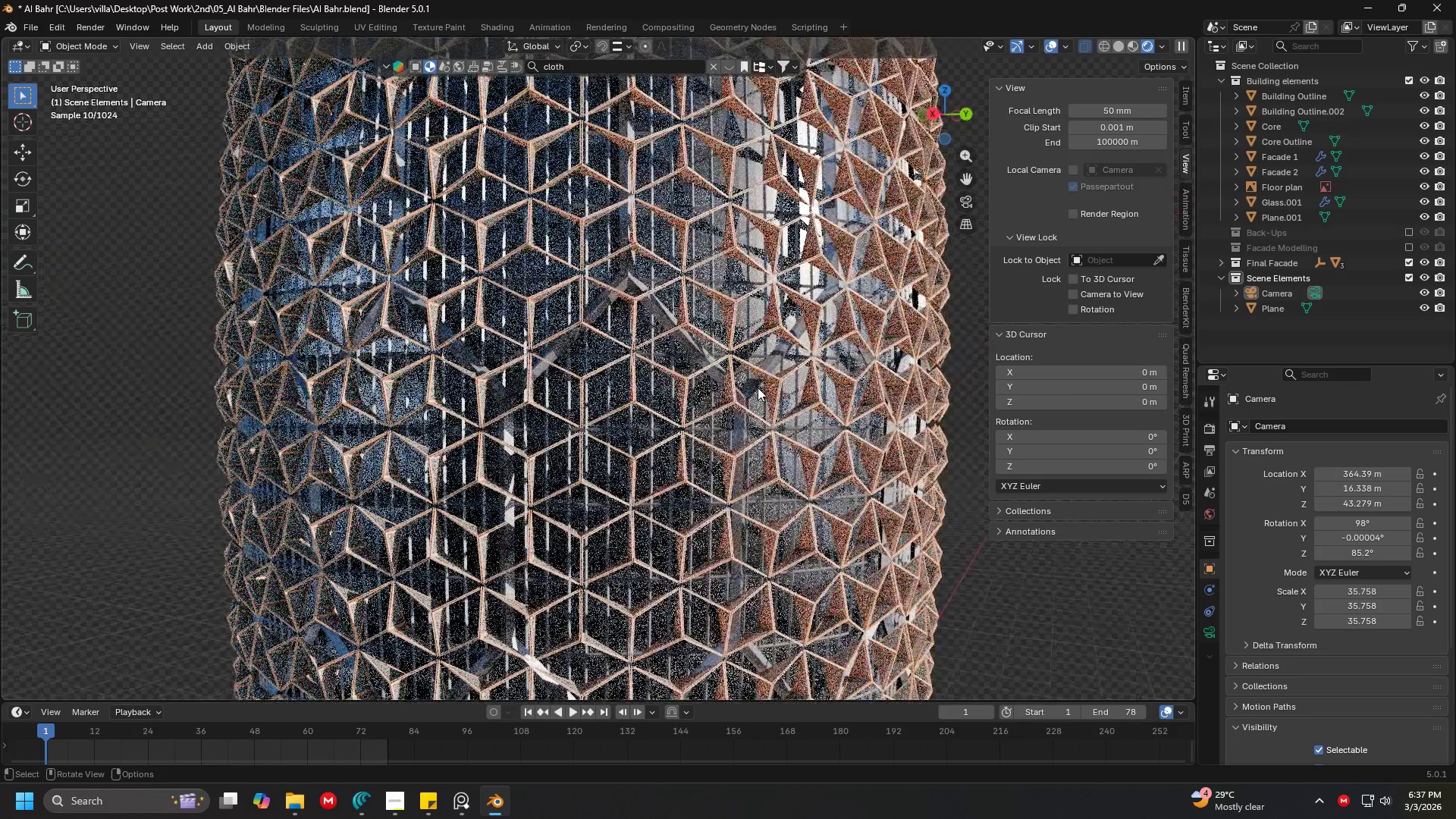 
key(Shift+ShiftLeft)
 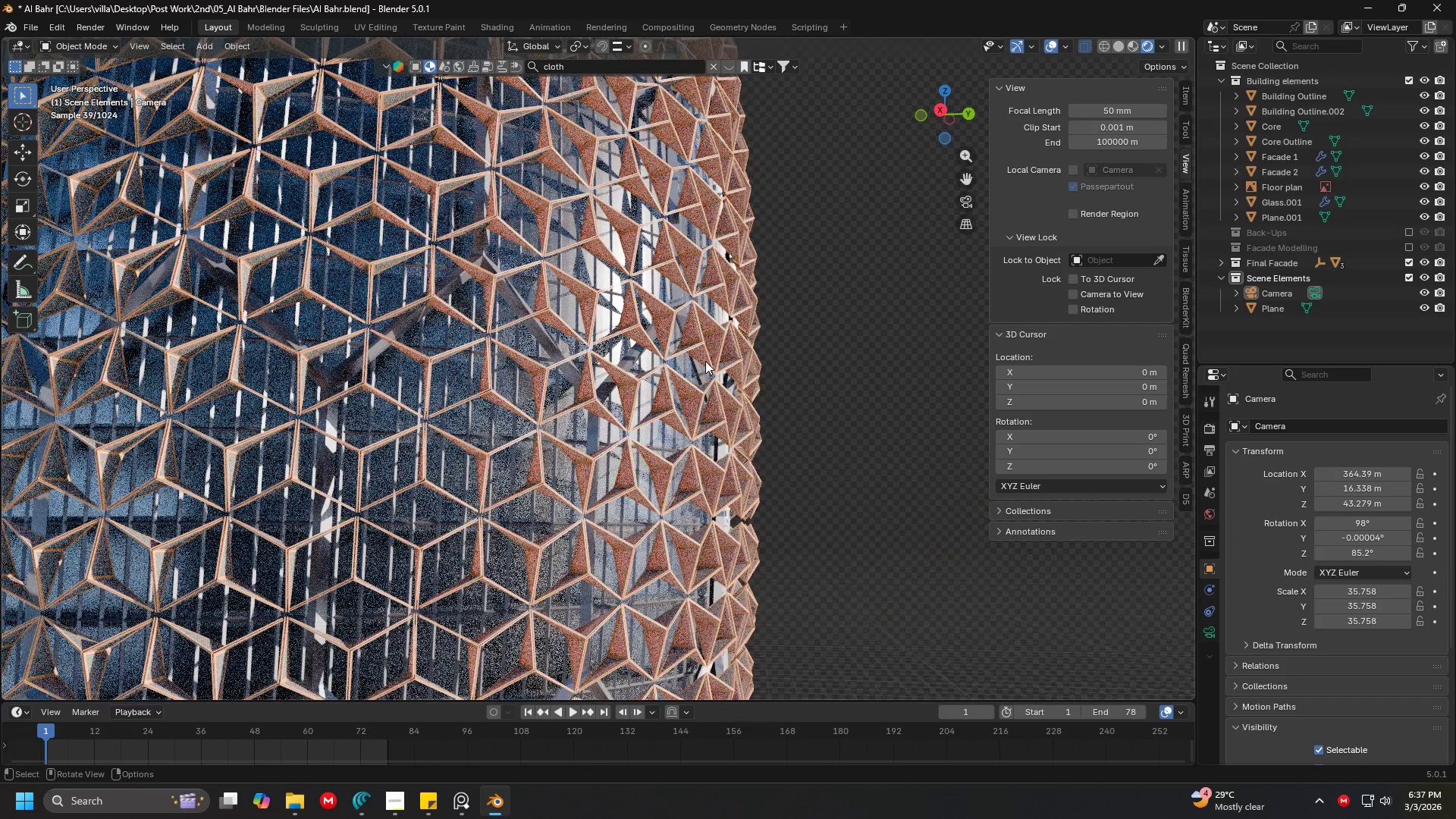 
scroll: coordinate [662, 418], scroll_direction: down, amount: 9.0
 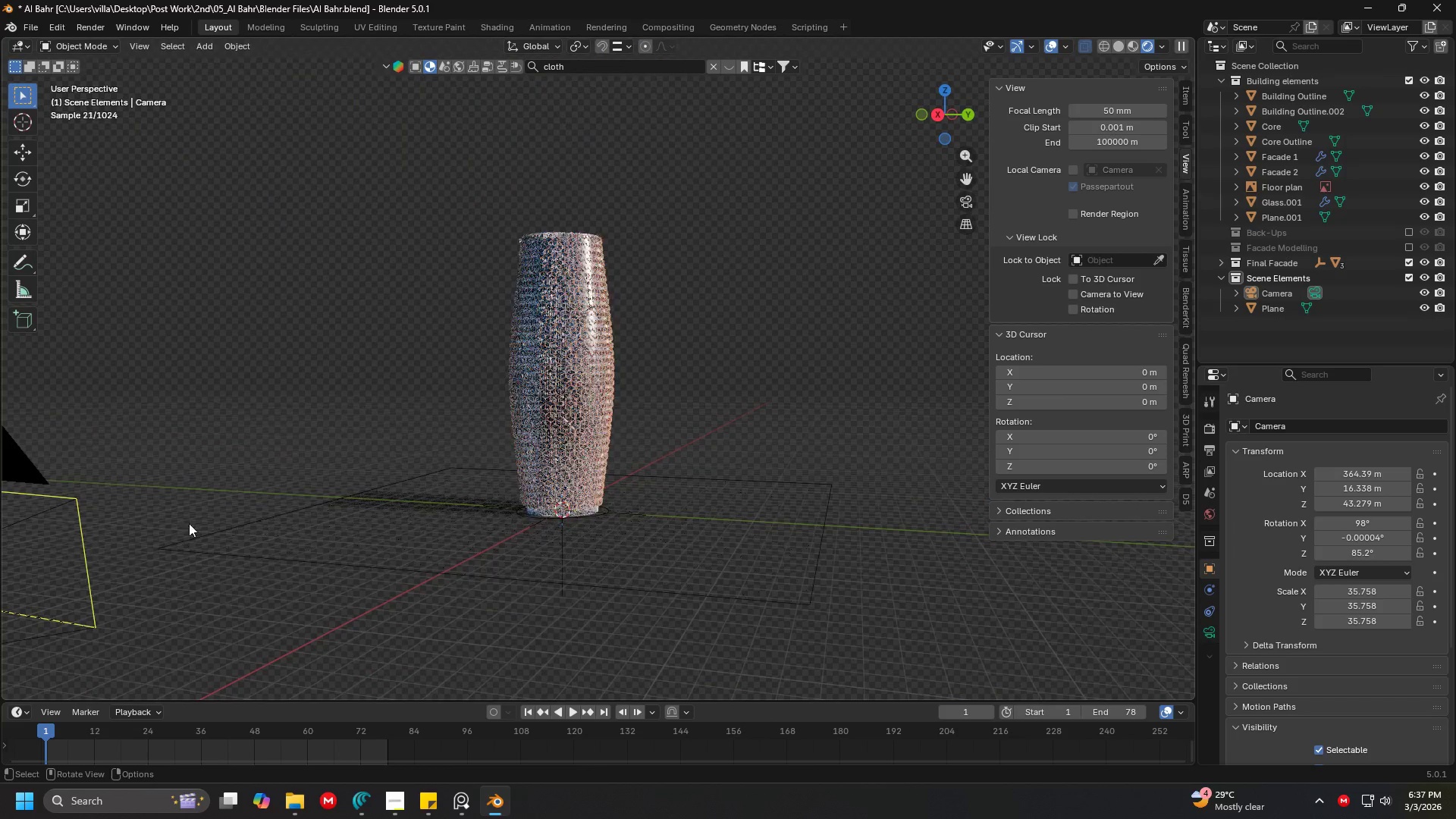 
left_click([74, 513])
 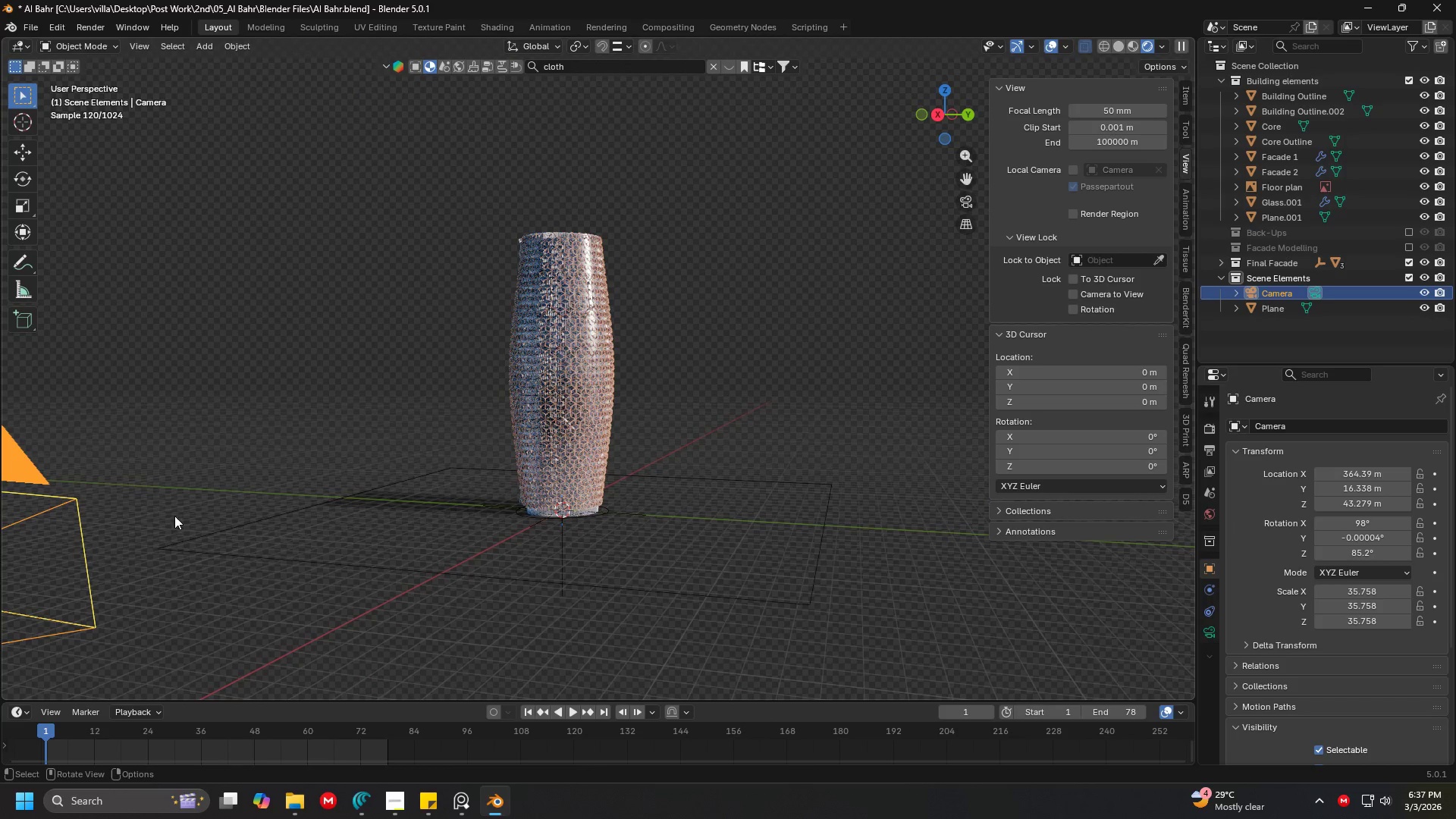 
key(Shift+D)
 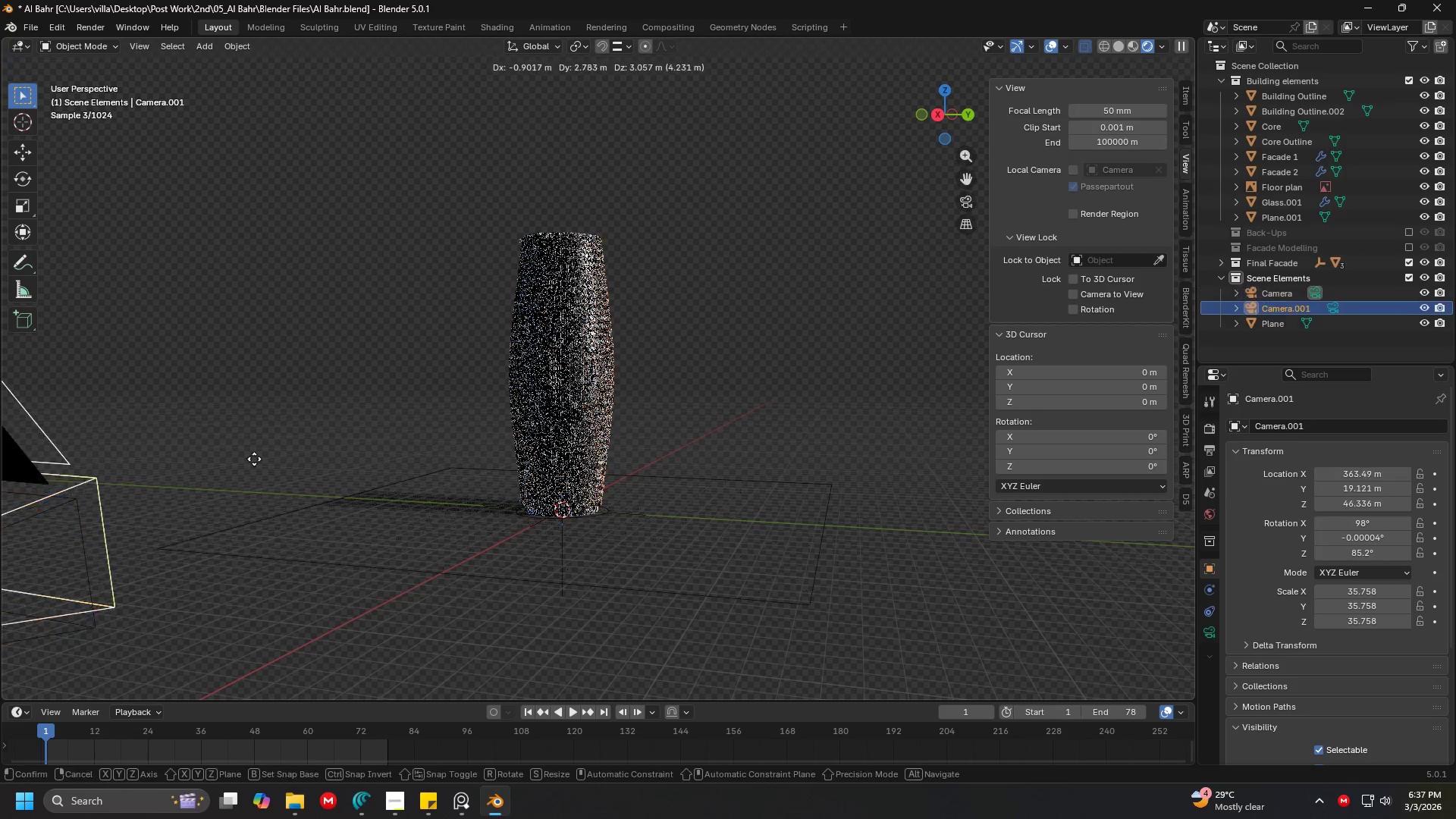 
right_click([293, 419])
 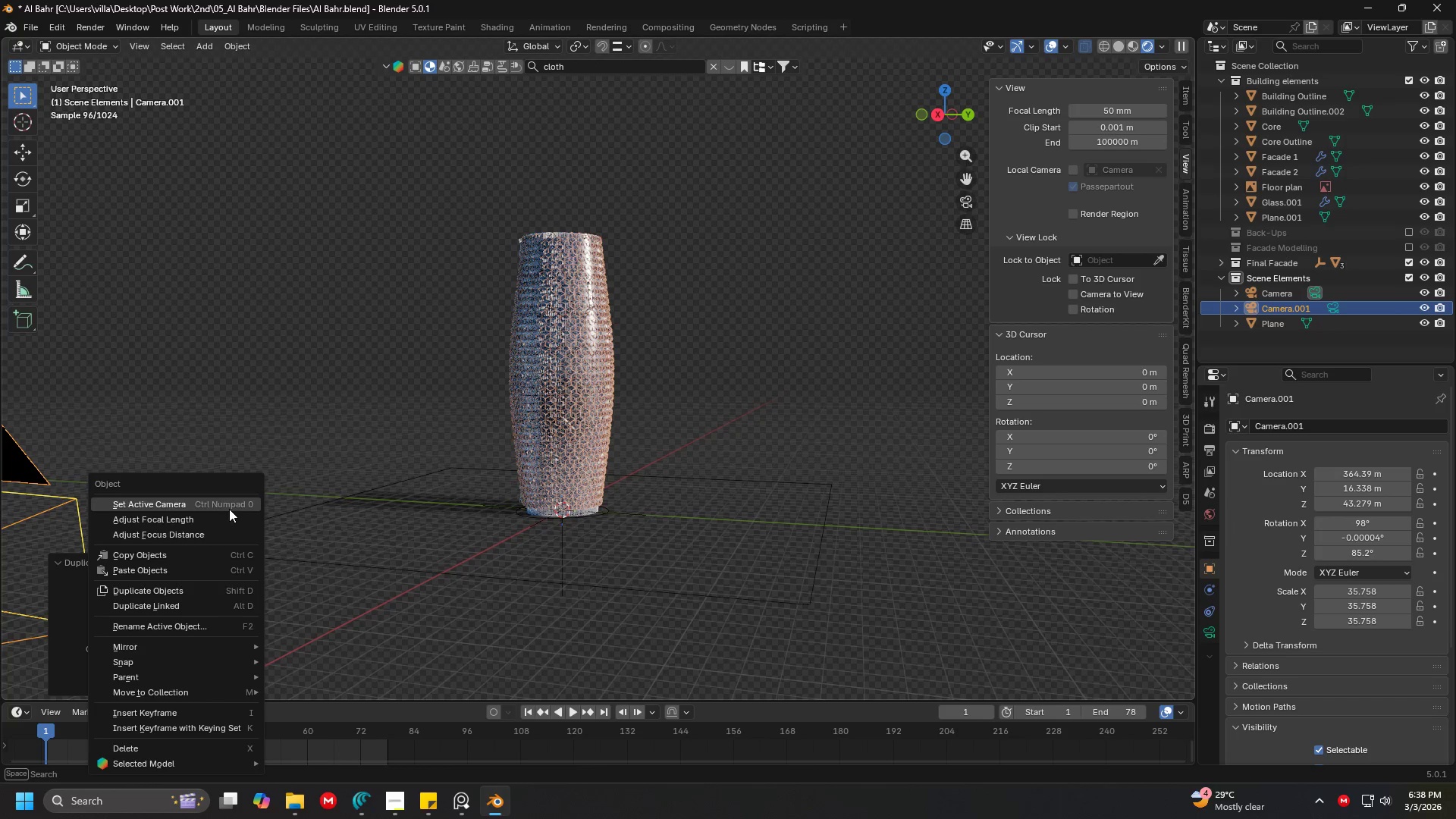 
left_click([229, 500])
 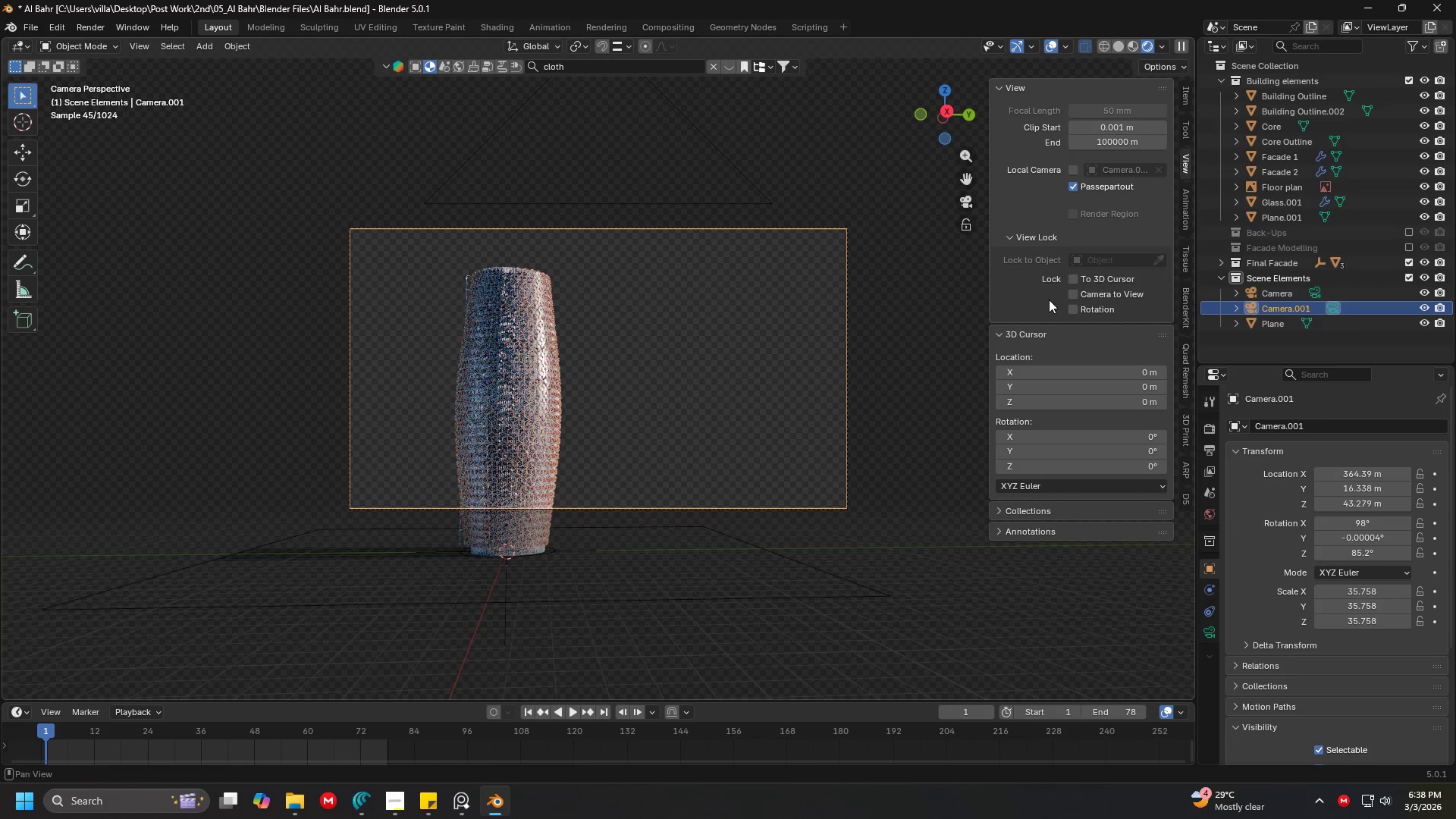 
left_click([1090, 298])
 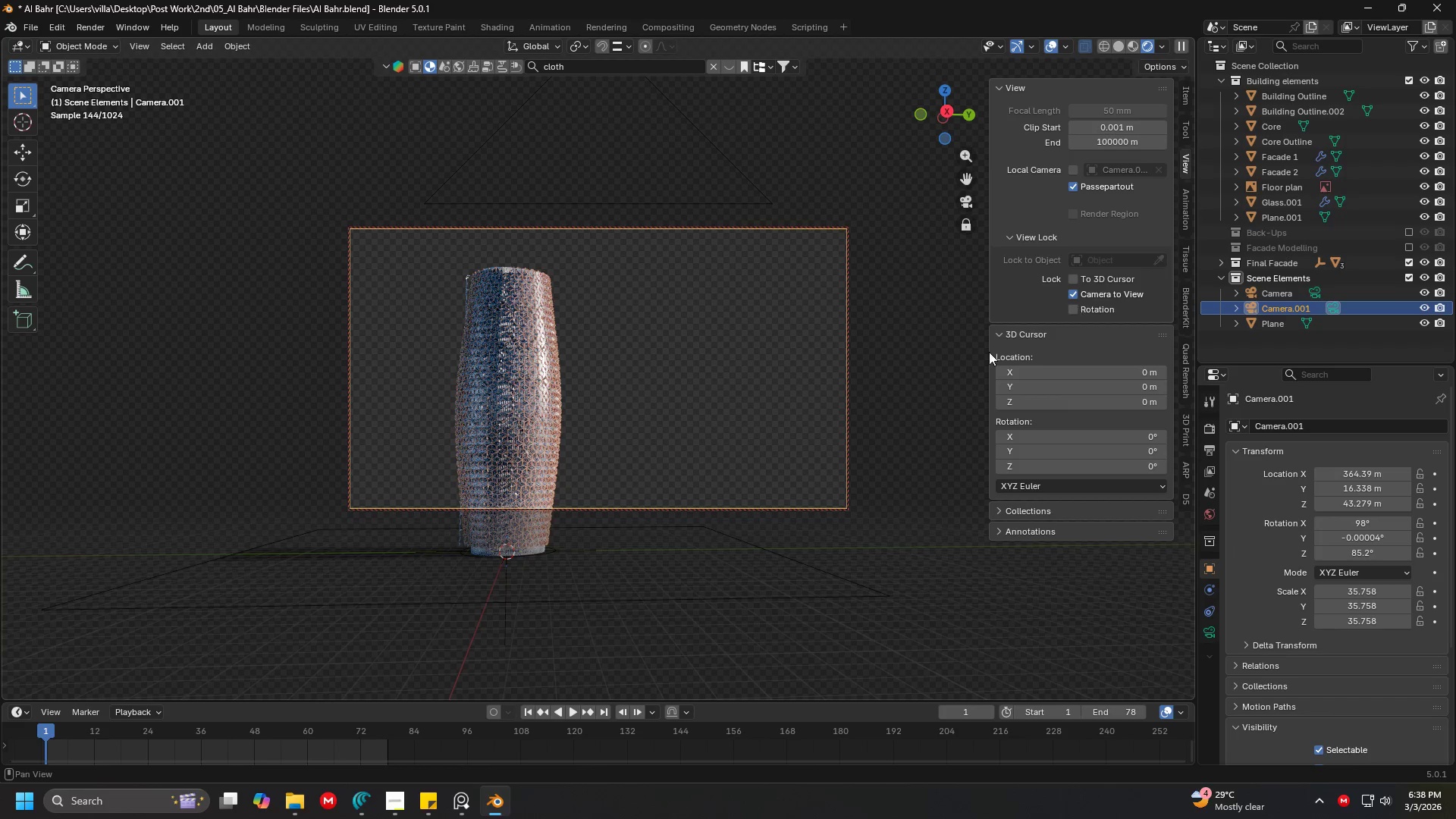 
scroll: coordinate [689, 413], scroll_direction: up, amount: 6.0
 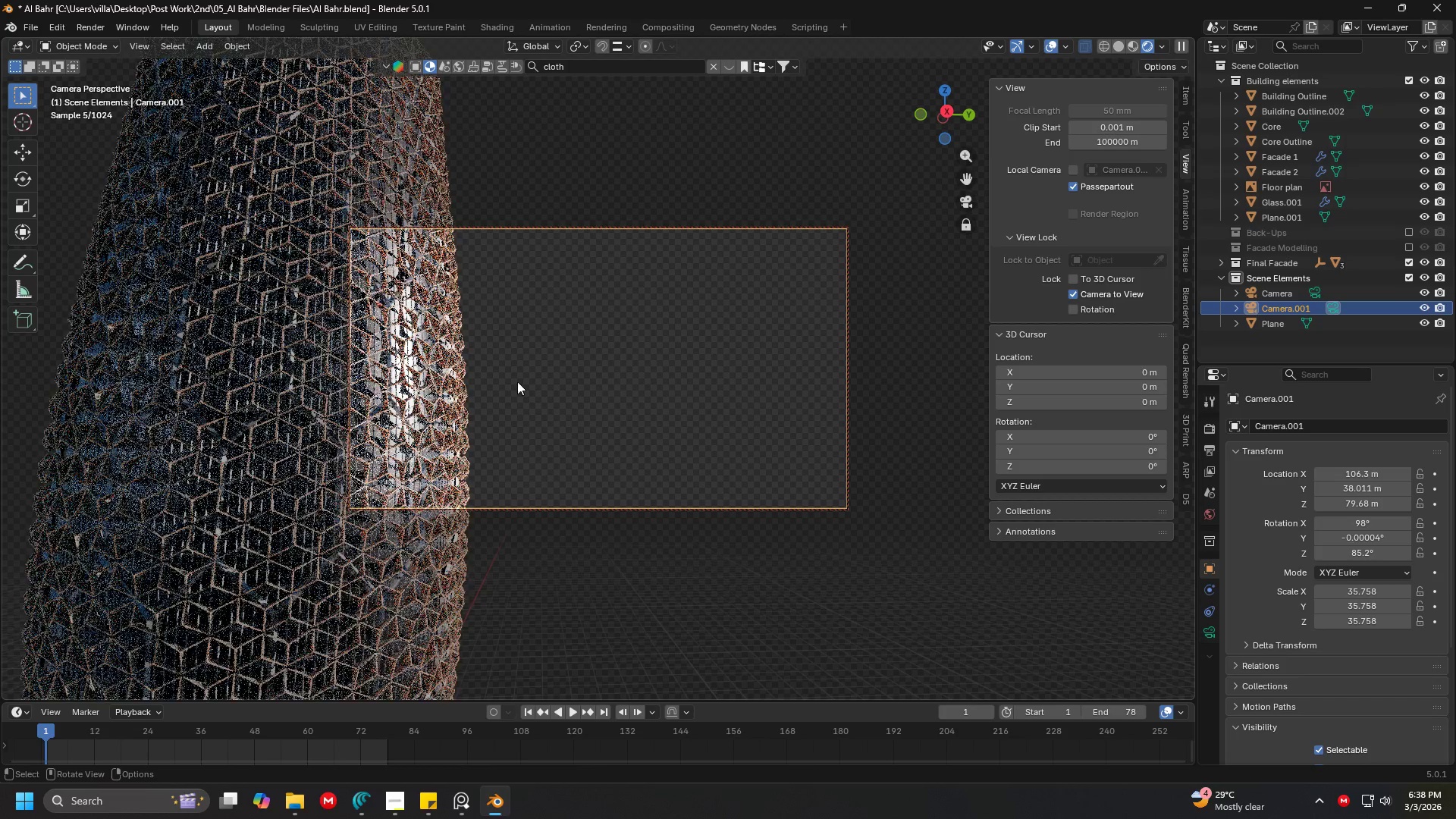 
key(Shift+ShiftLeft)
 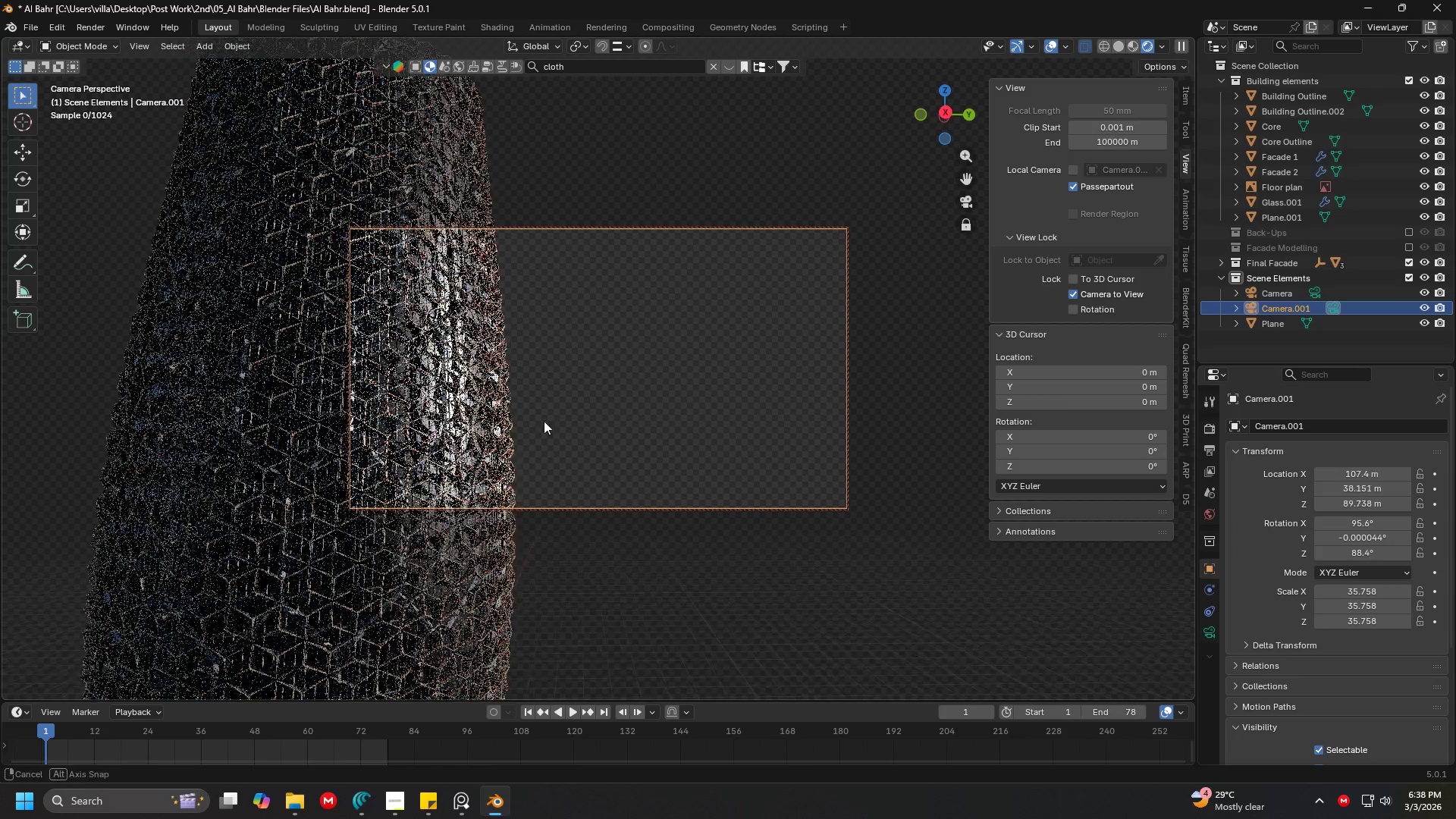 
hold_key(key=ShiftLeft, duration=0.44)
 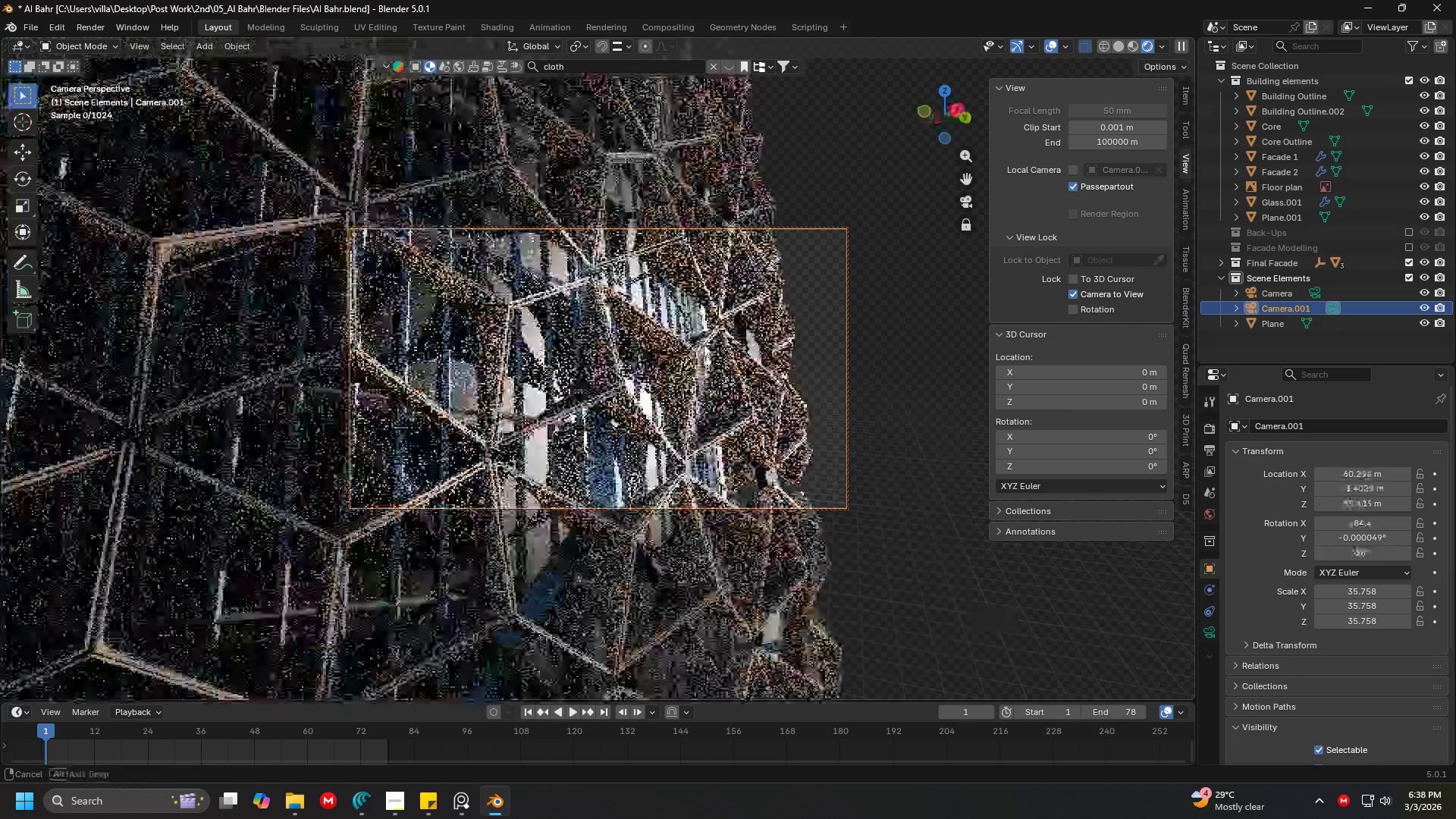 
scroll: coordinate [509, 442], scroll_direction: up, amount: 5.0
 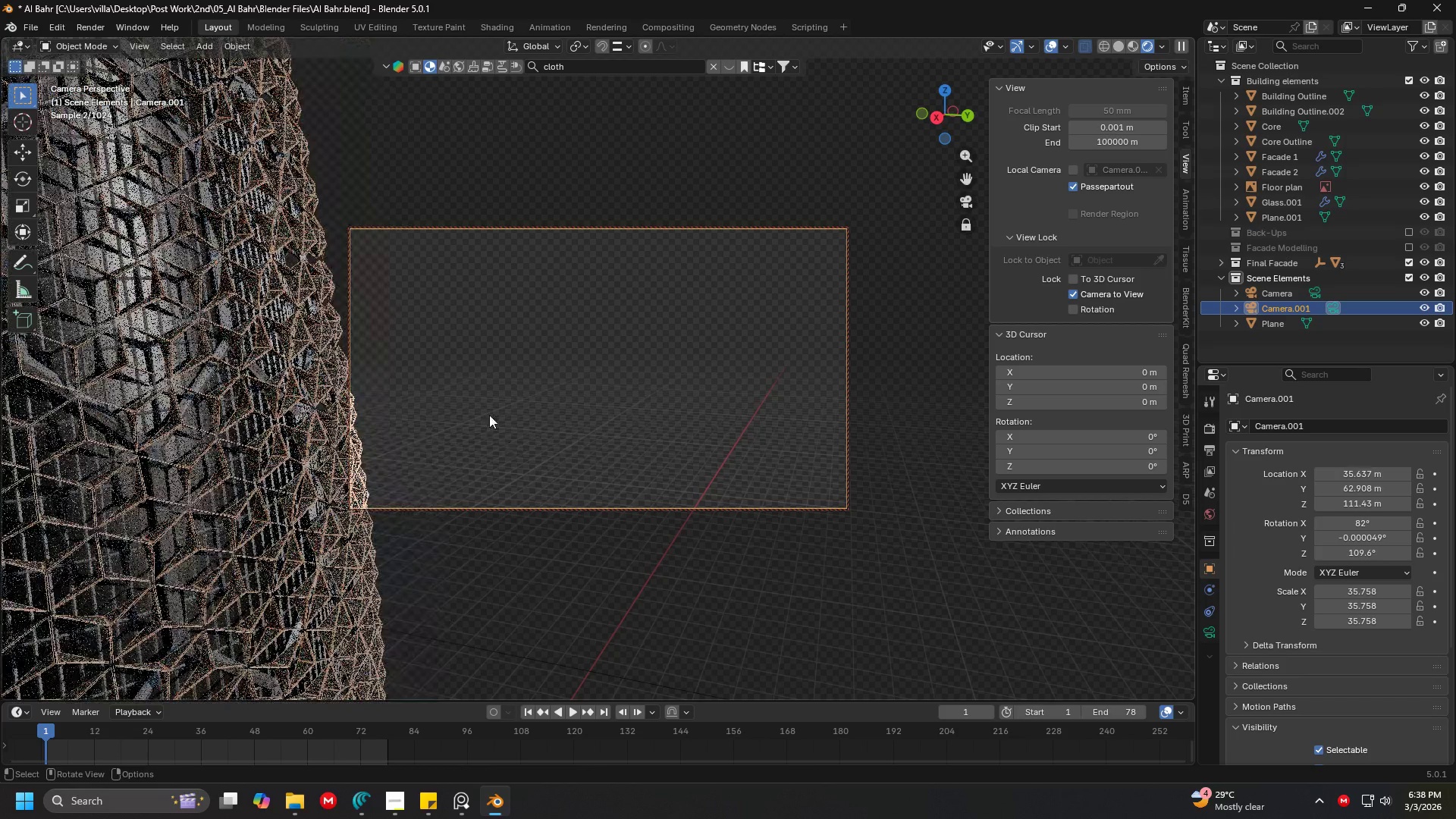 
hold_key(key=ShiftLeft, duration=0.7)
 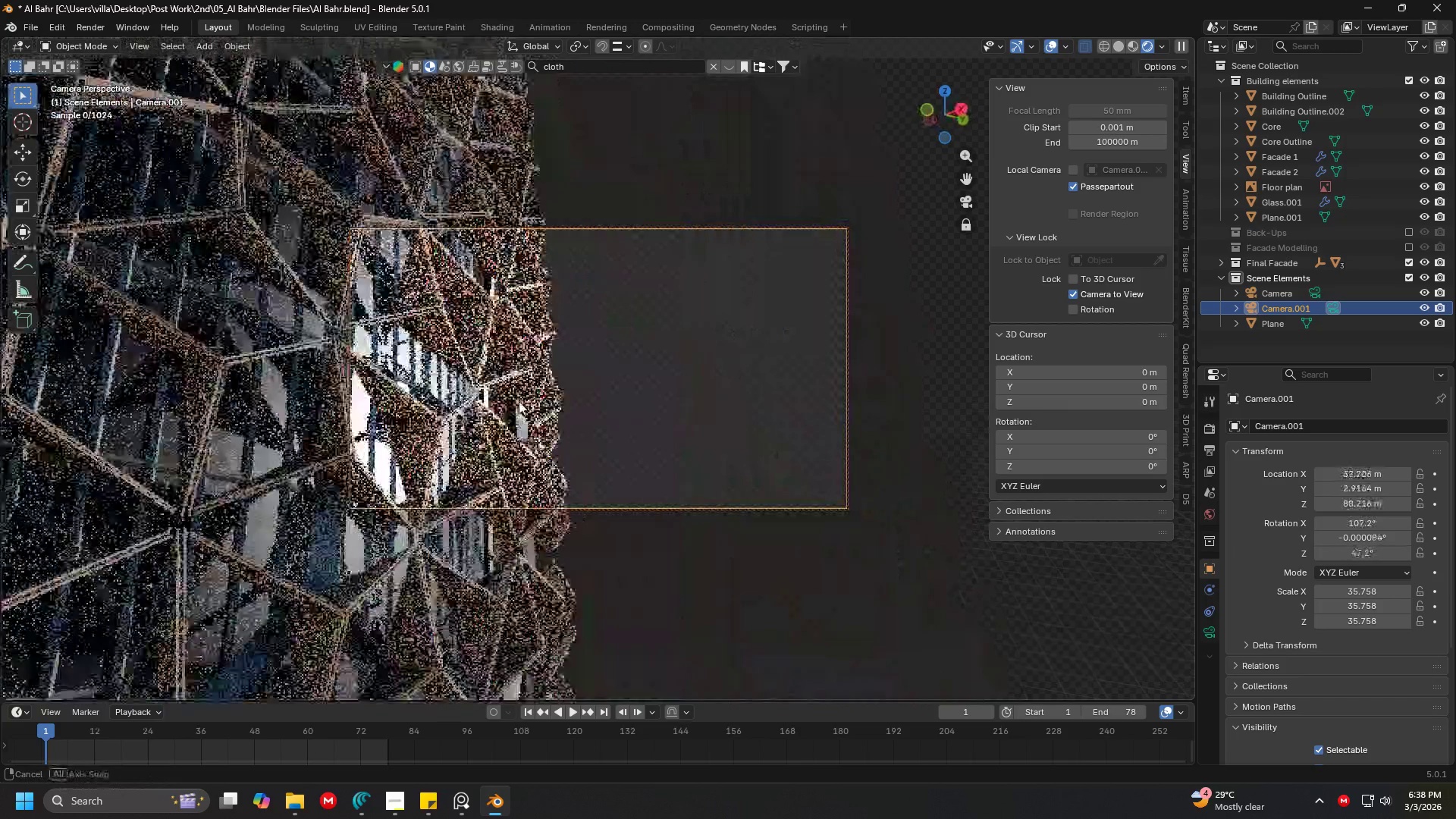 
hold_key(key=ShiftLeft, duration=0.94)
 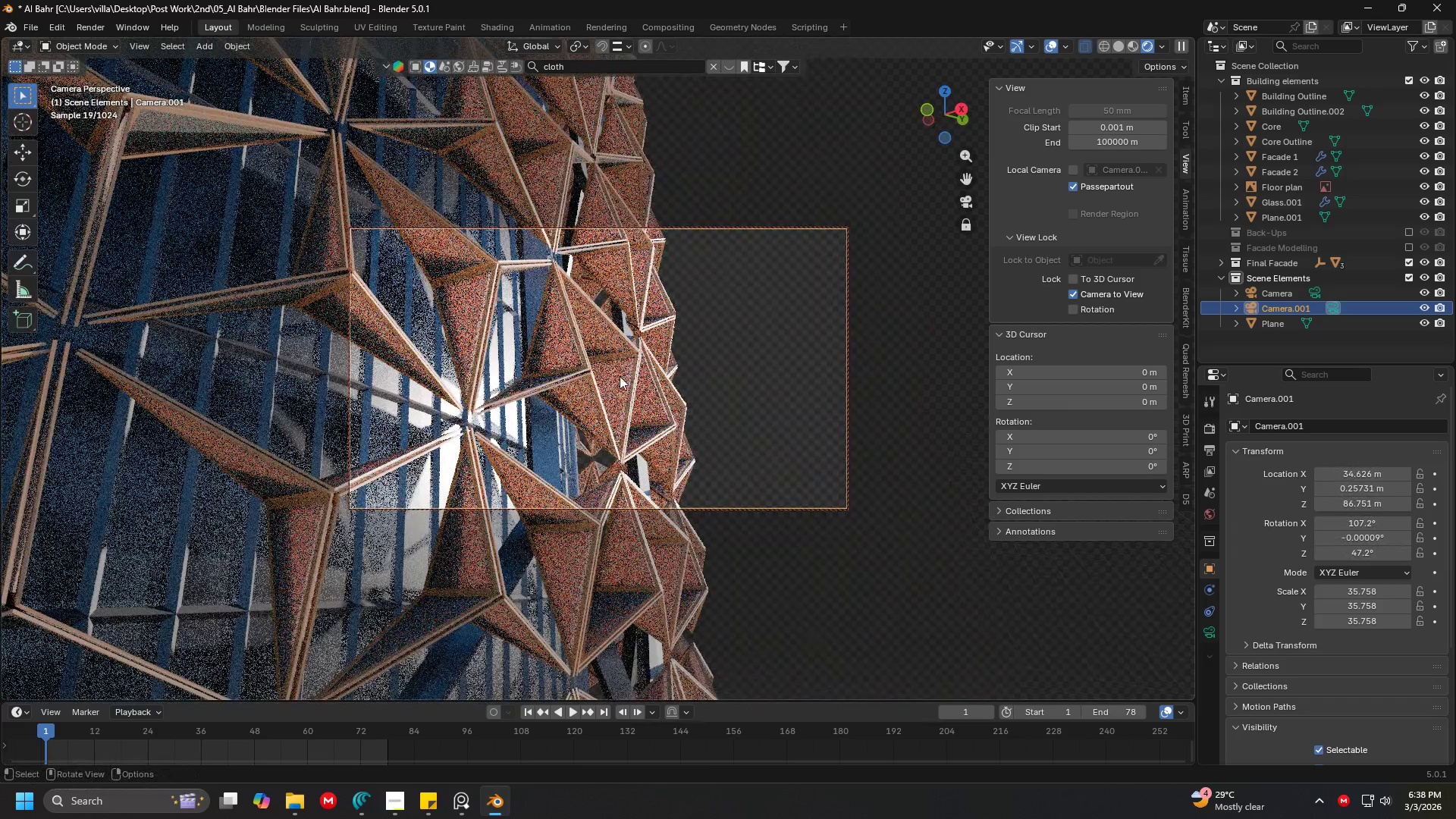 
left_click([624, 376])
 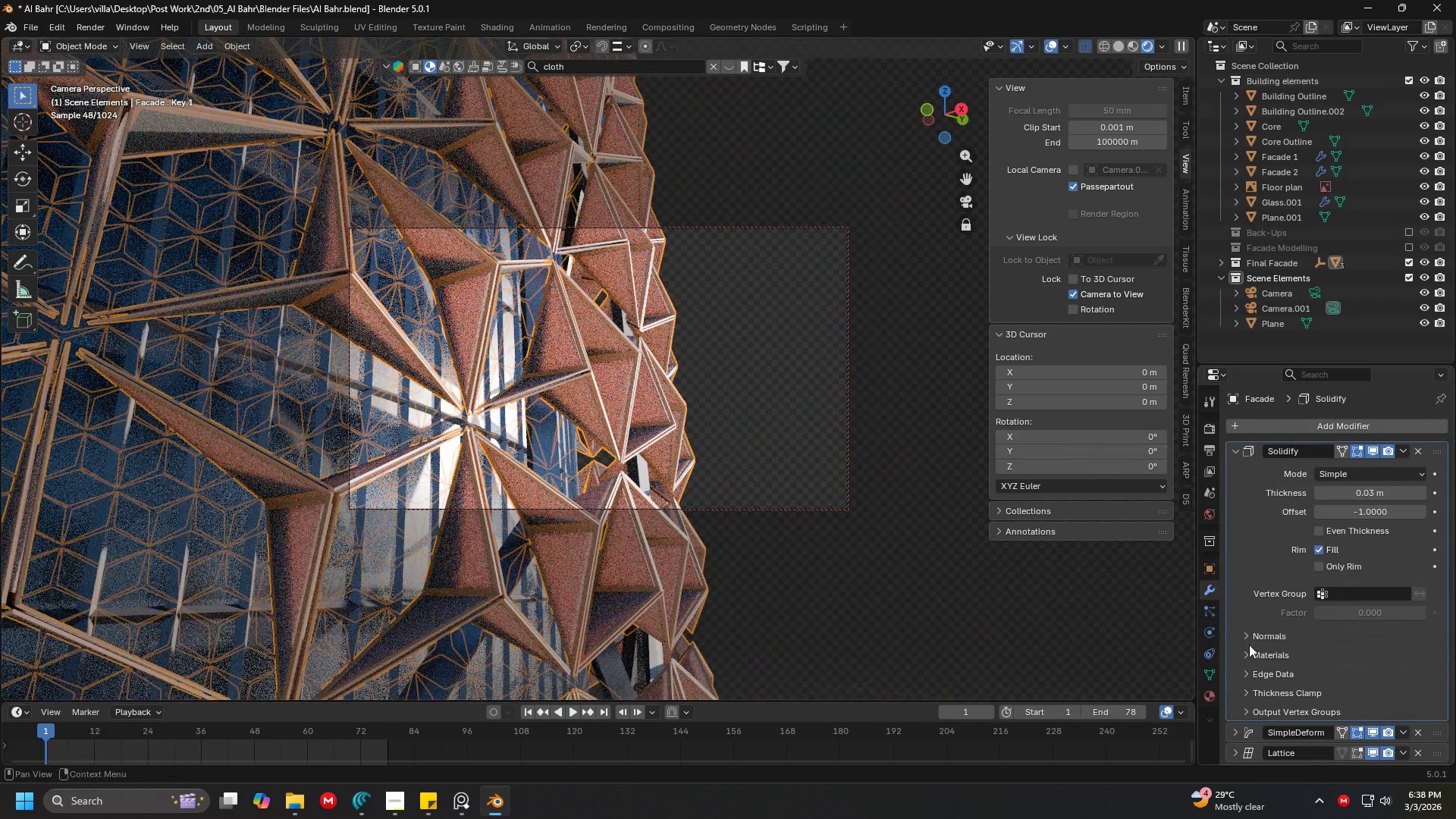 
left_click([1208, 694])
 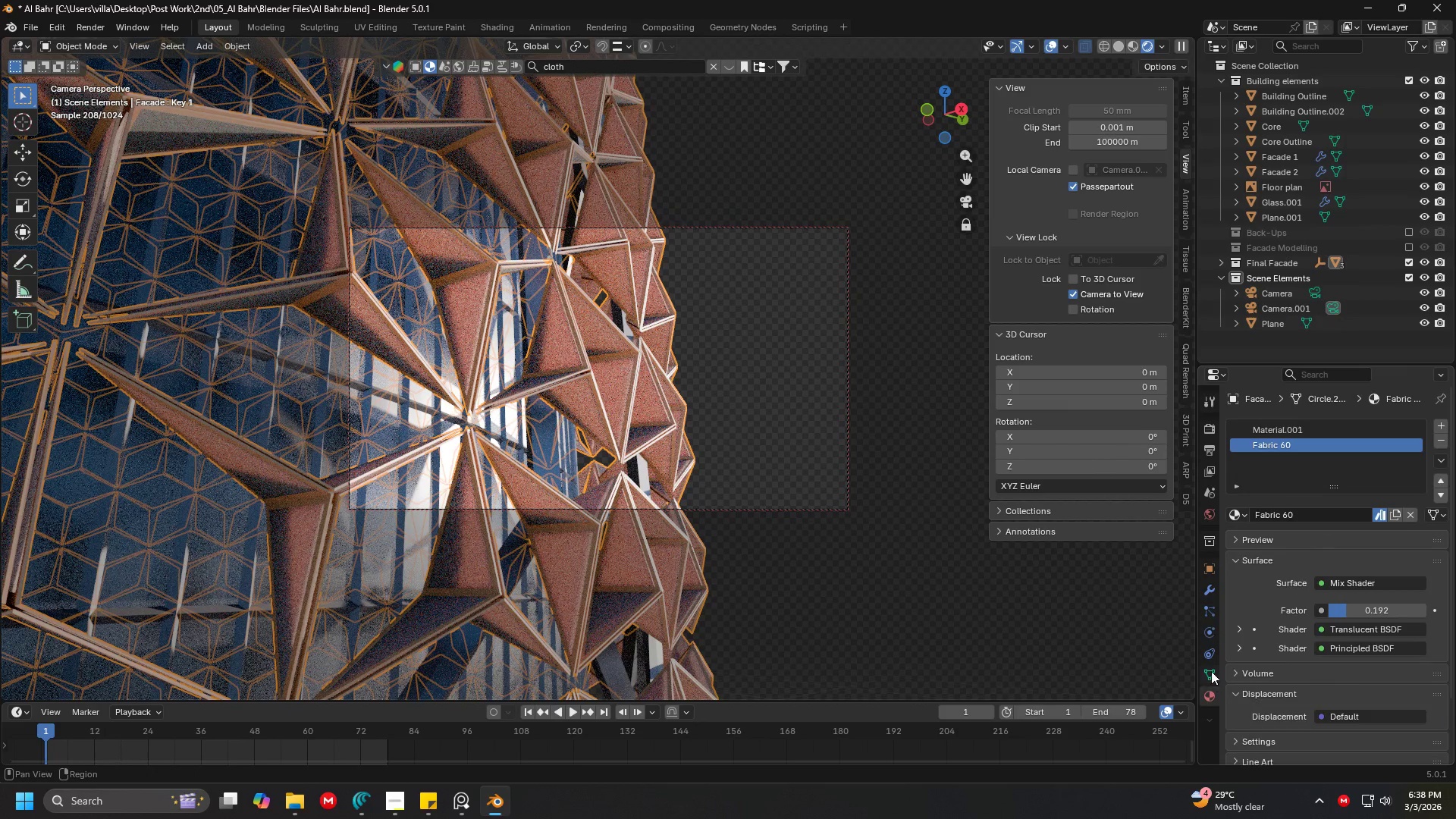 
scroll: coordinate [1221, 645], scroll_direction: down, amount: 11.0
 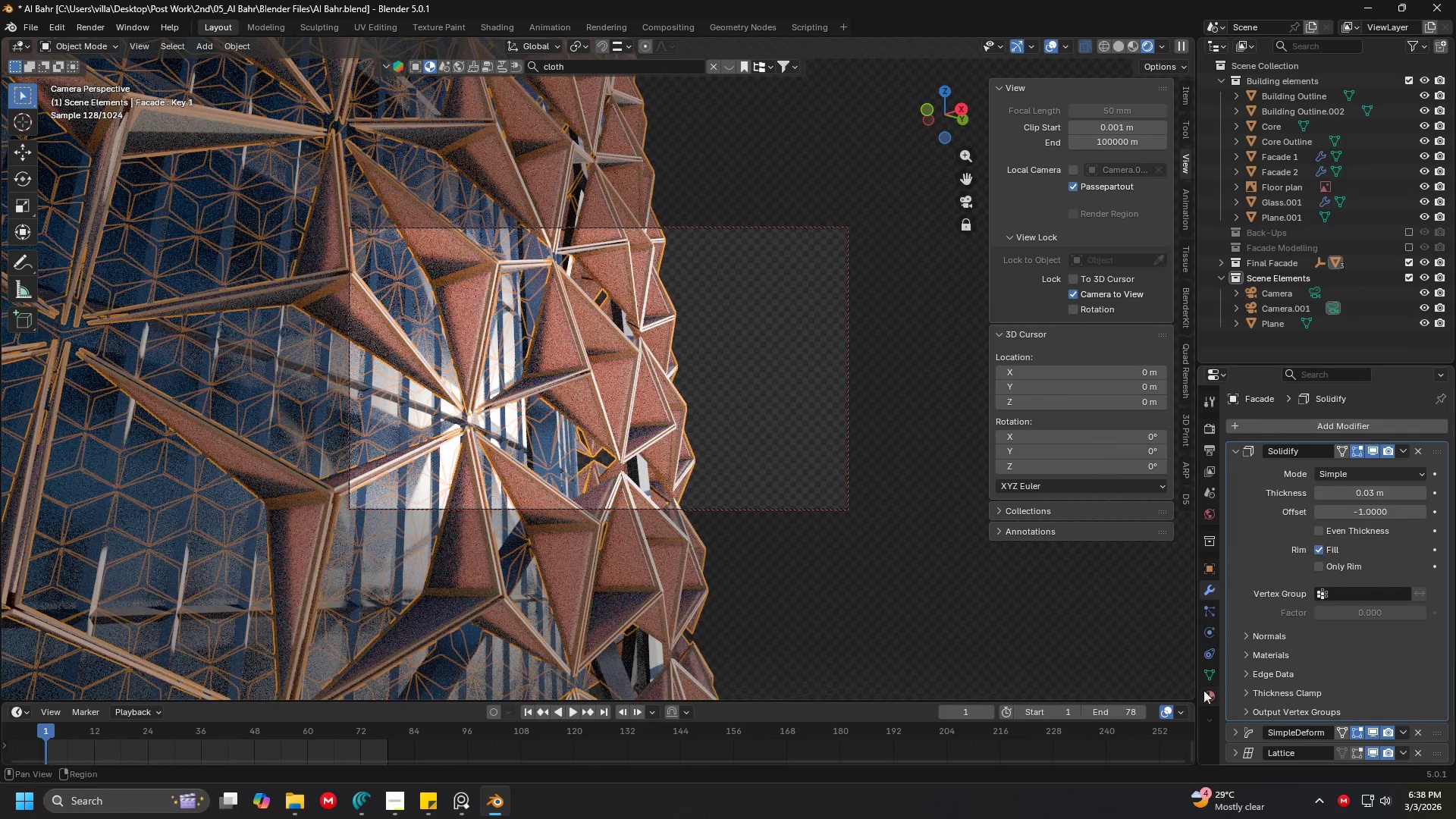 
double_click([1212, 670])
 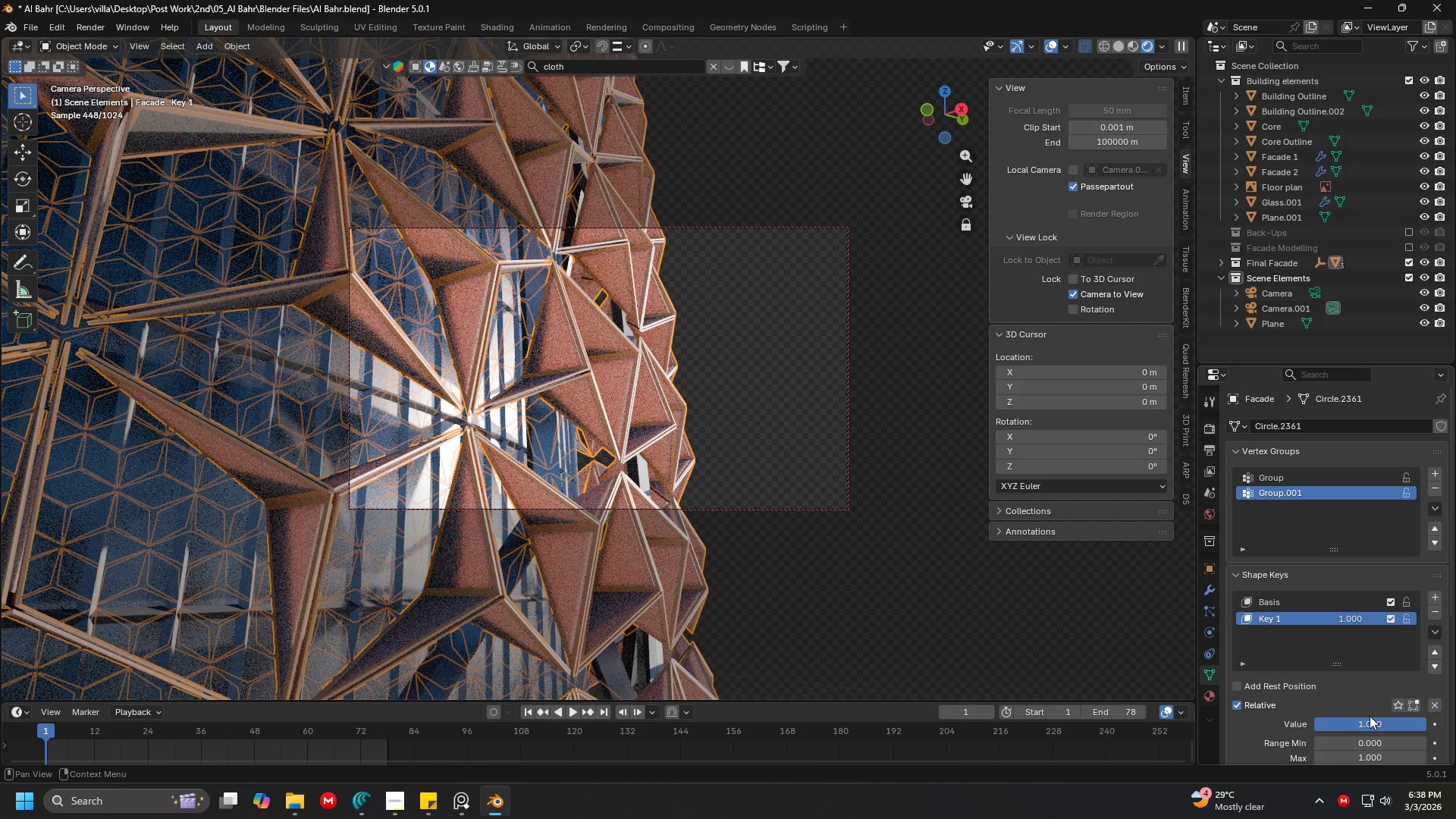 
left_click_drag(start_coordinate=[1377, 723], to_coordinate=[1305, 253])
 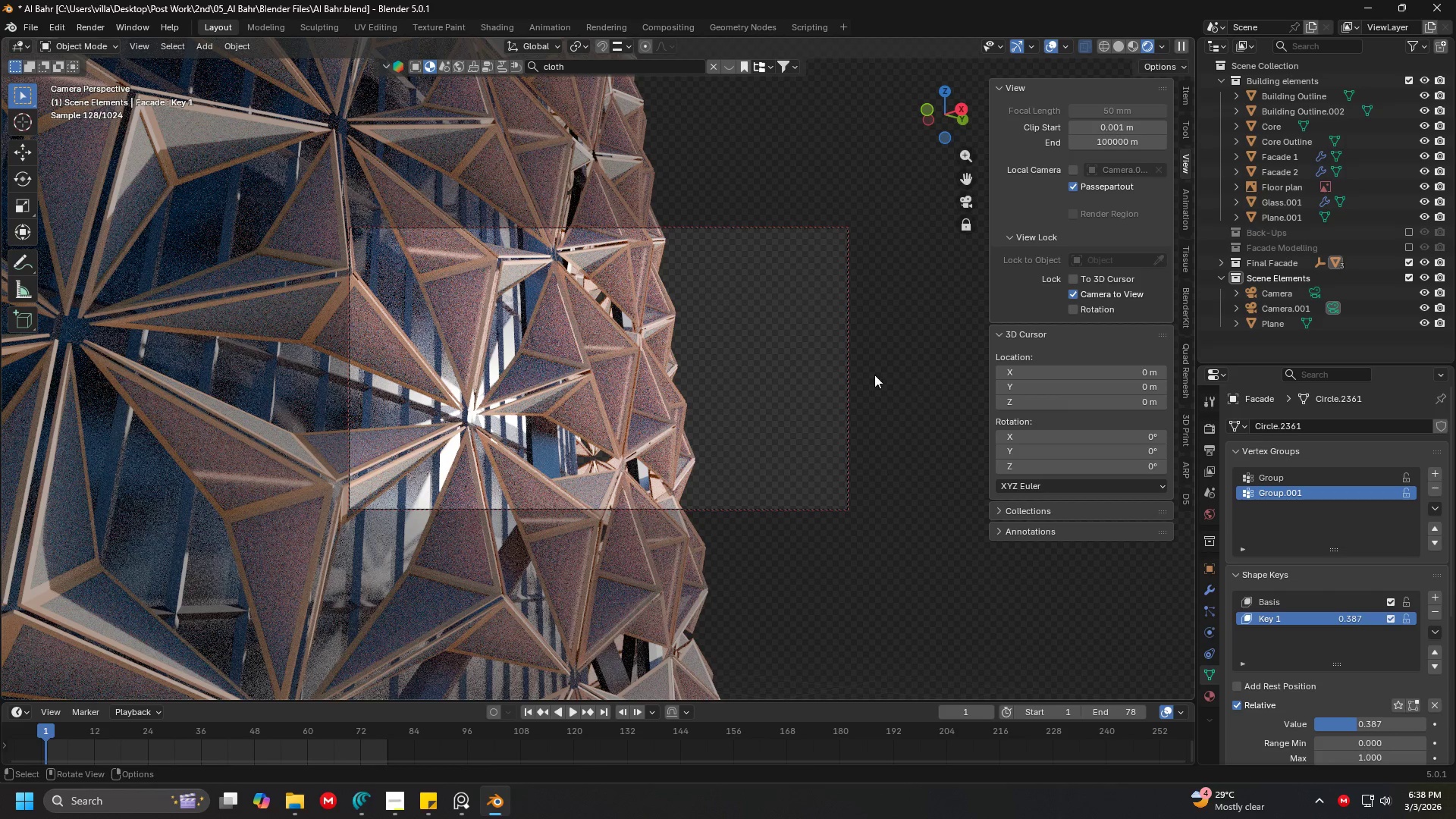 
left_click_drag(start_coordinate=[1360, 723], to_coordinate=[214, 250])
 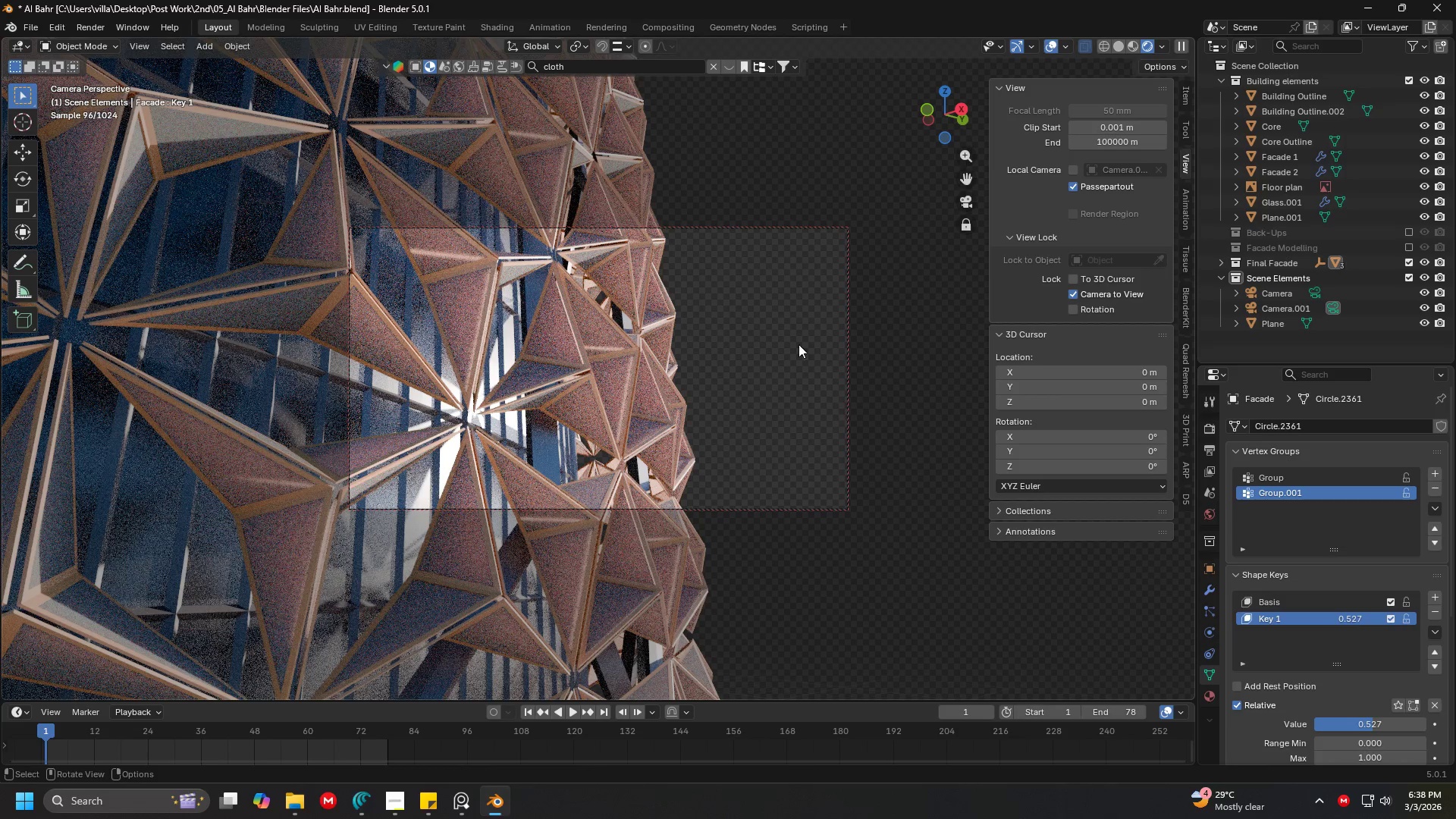 
wait(5.48)
 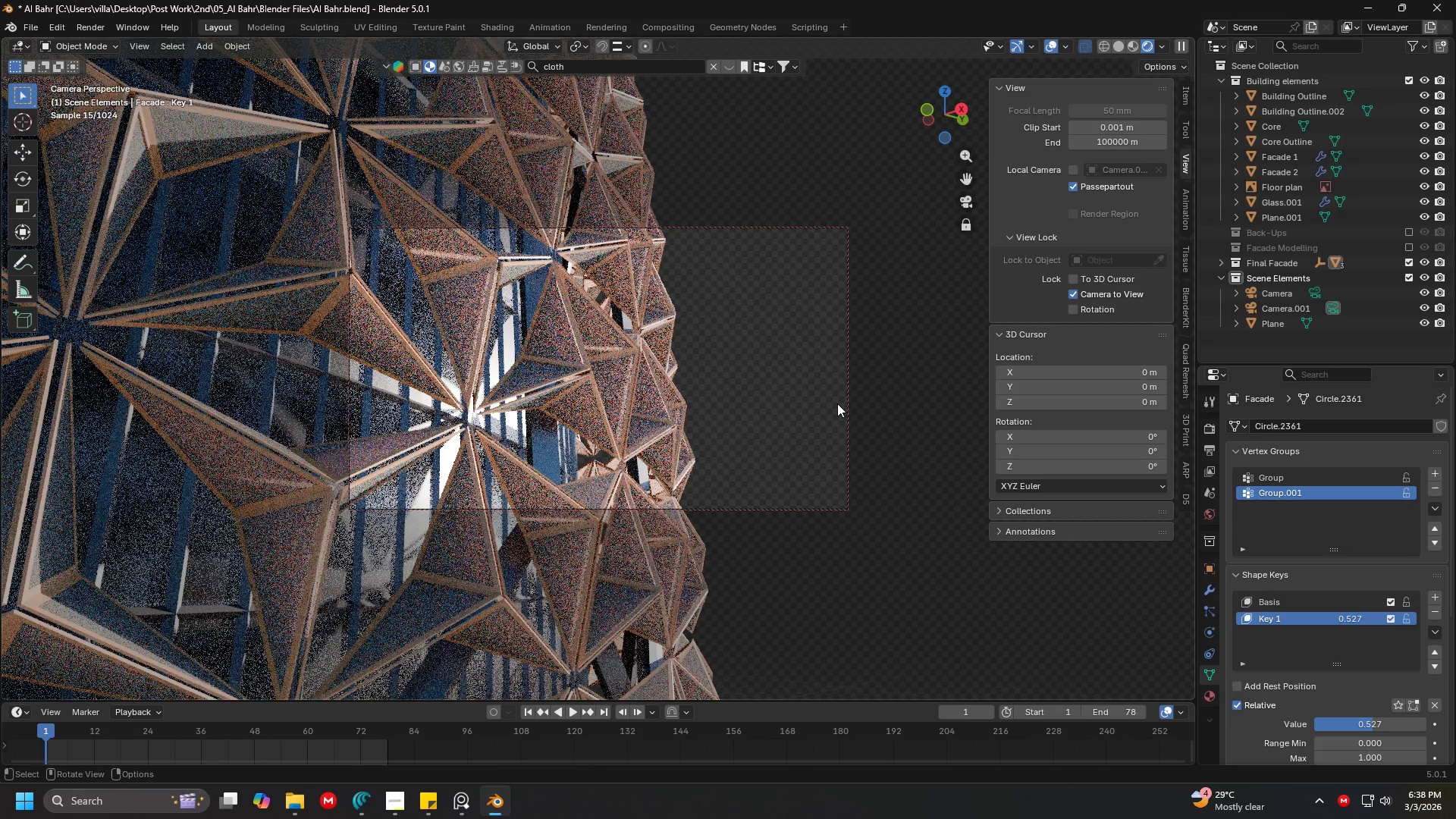 
left_click([548, 437])
 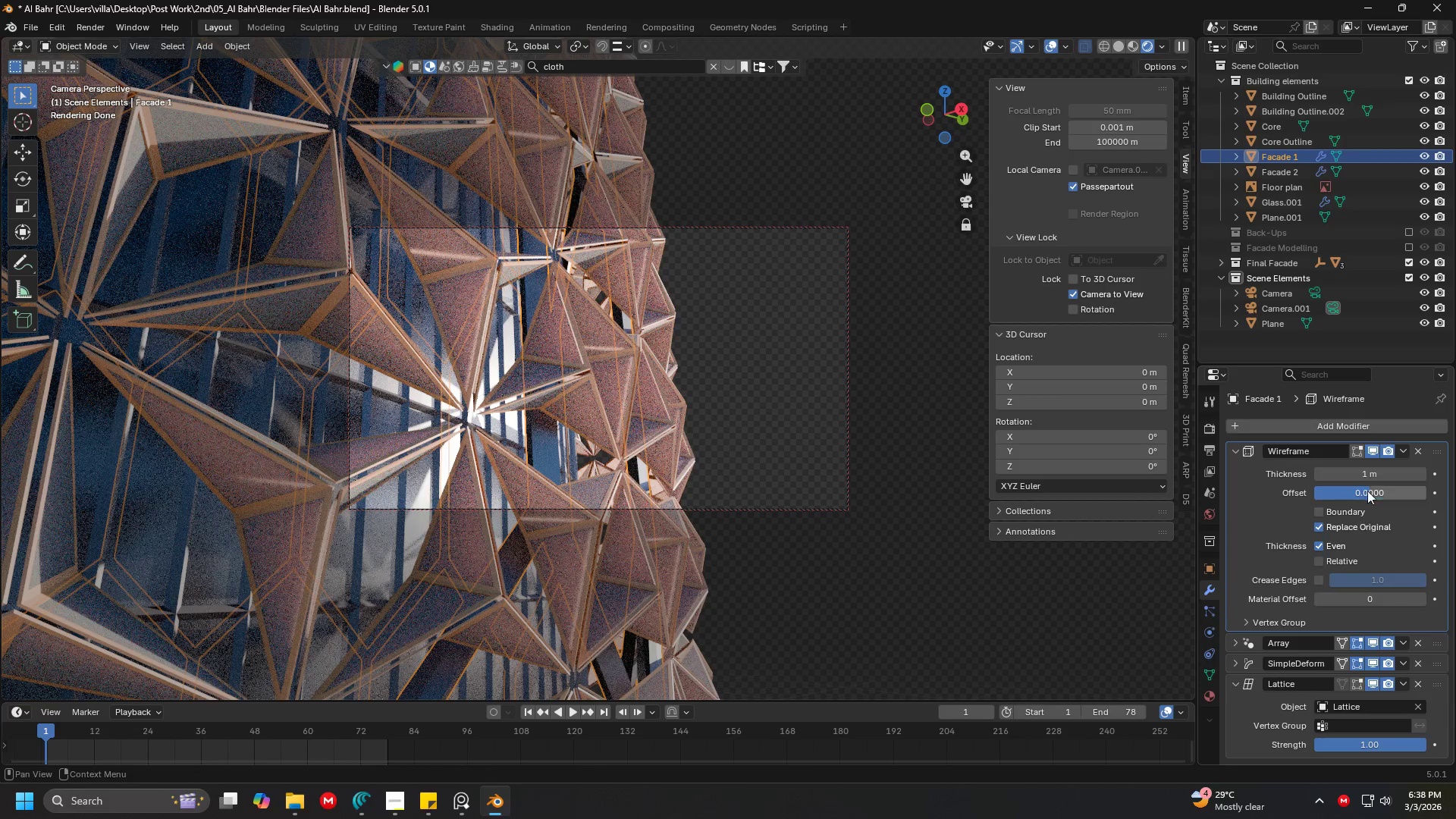 
left_click([1371, 471])
 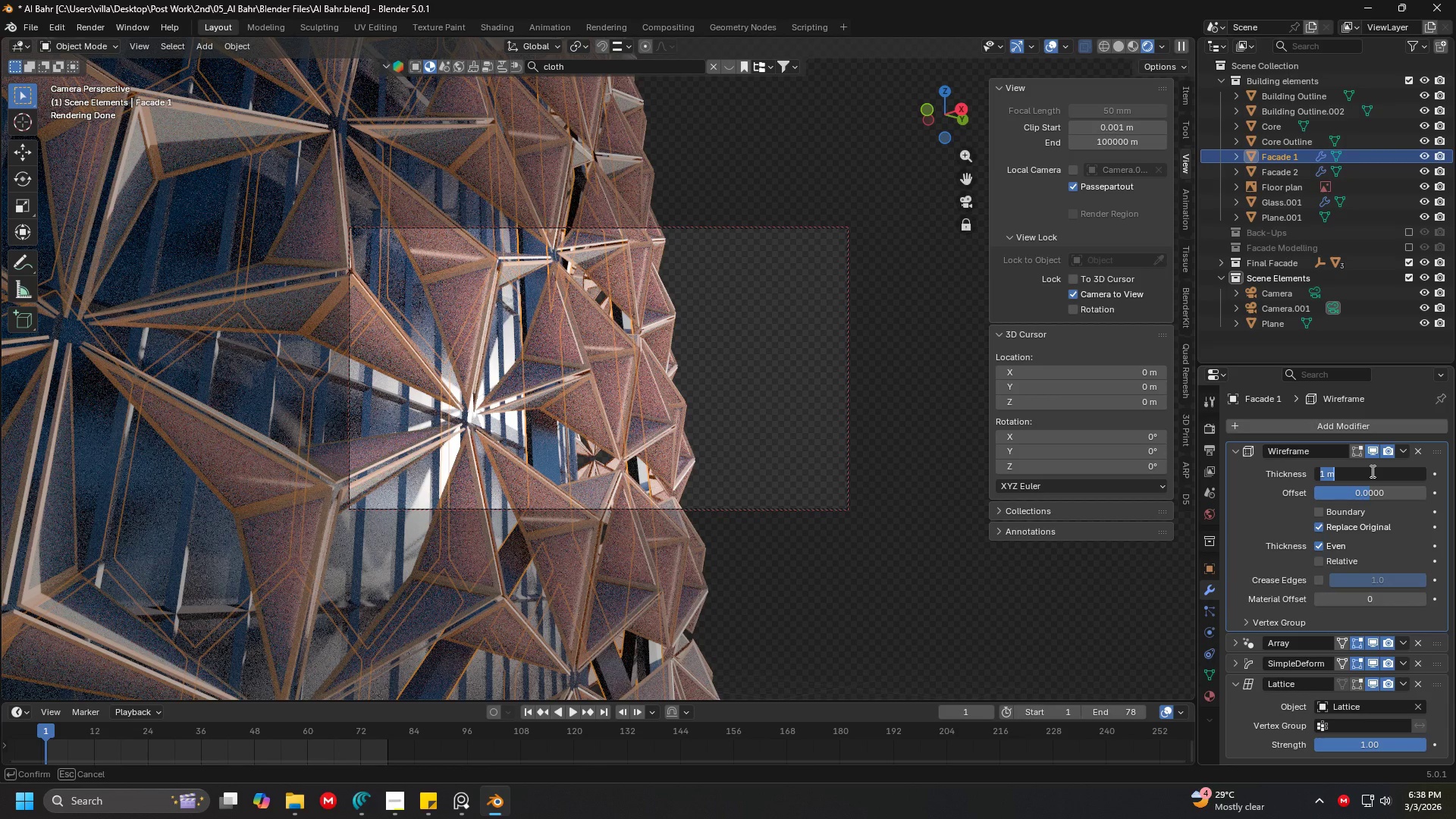 
key(Period)
 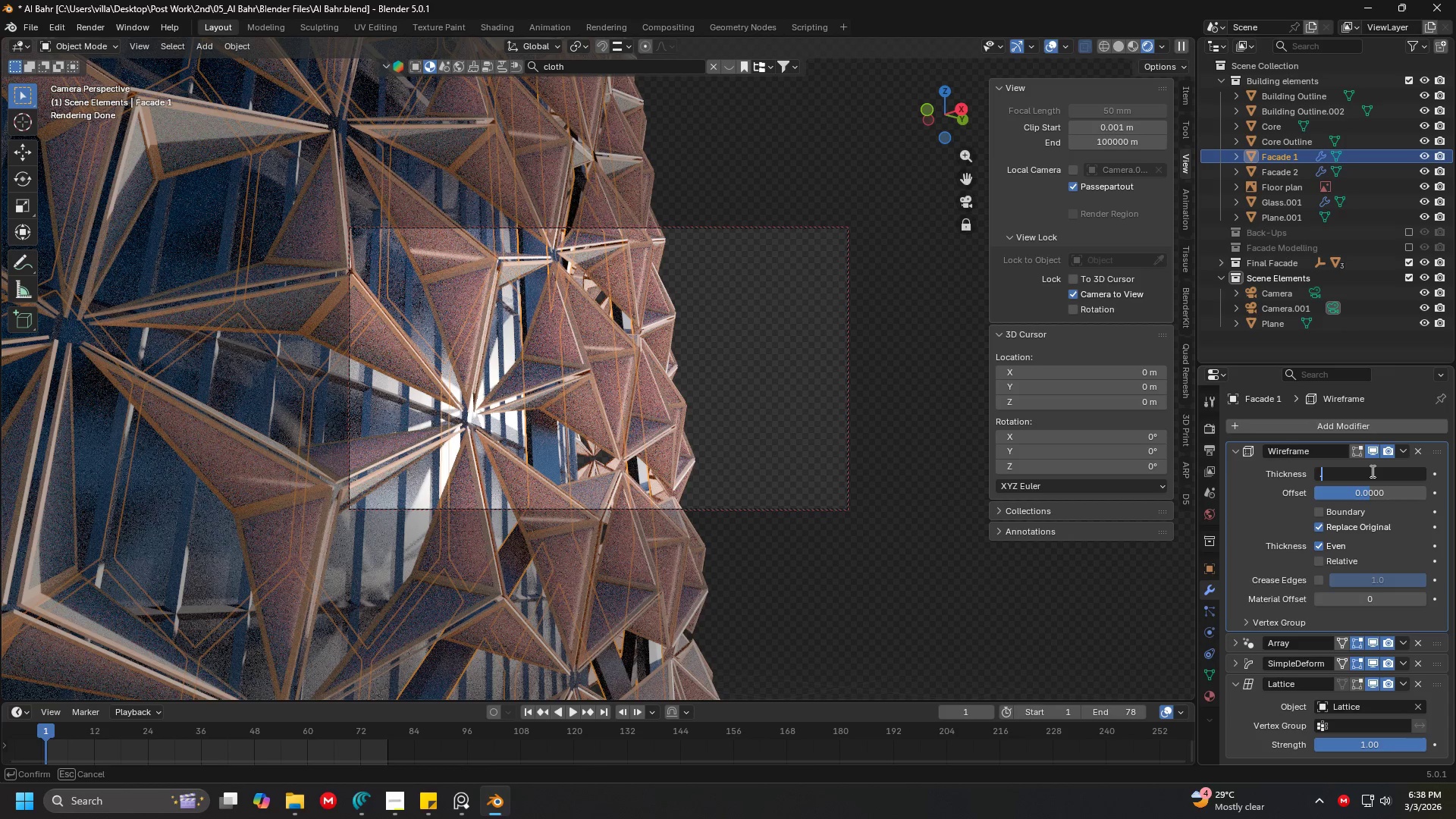 
key(6)
 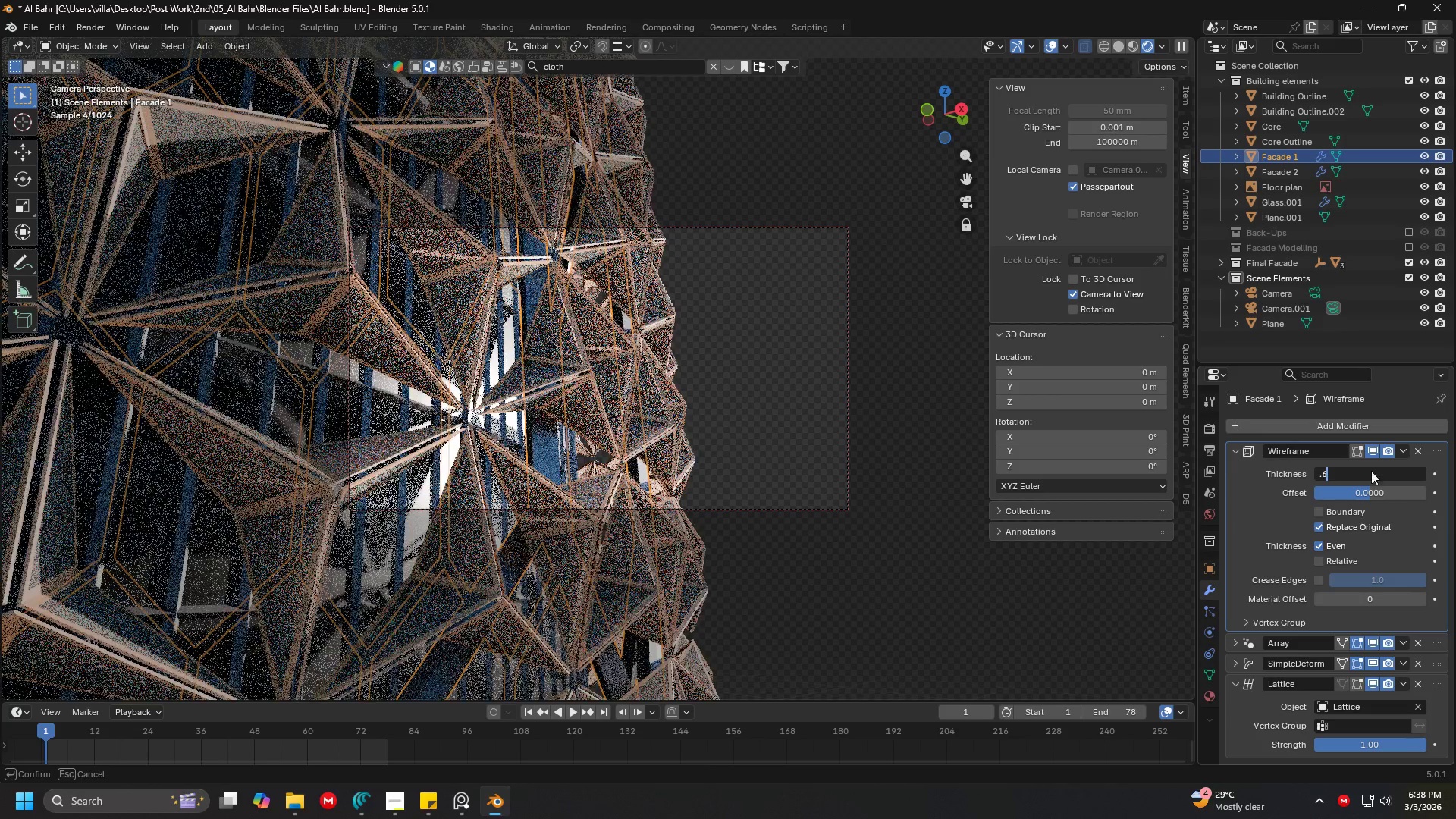 
key(Enter)
 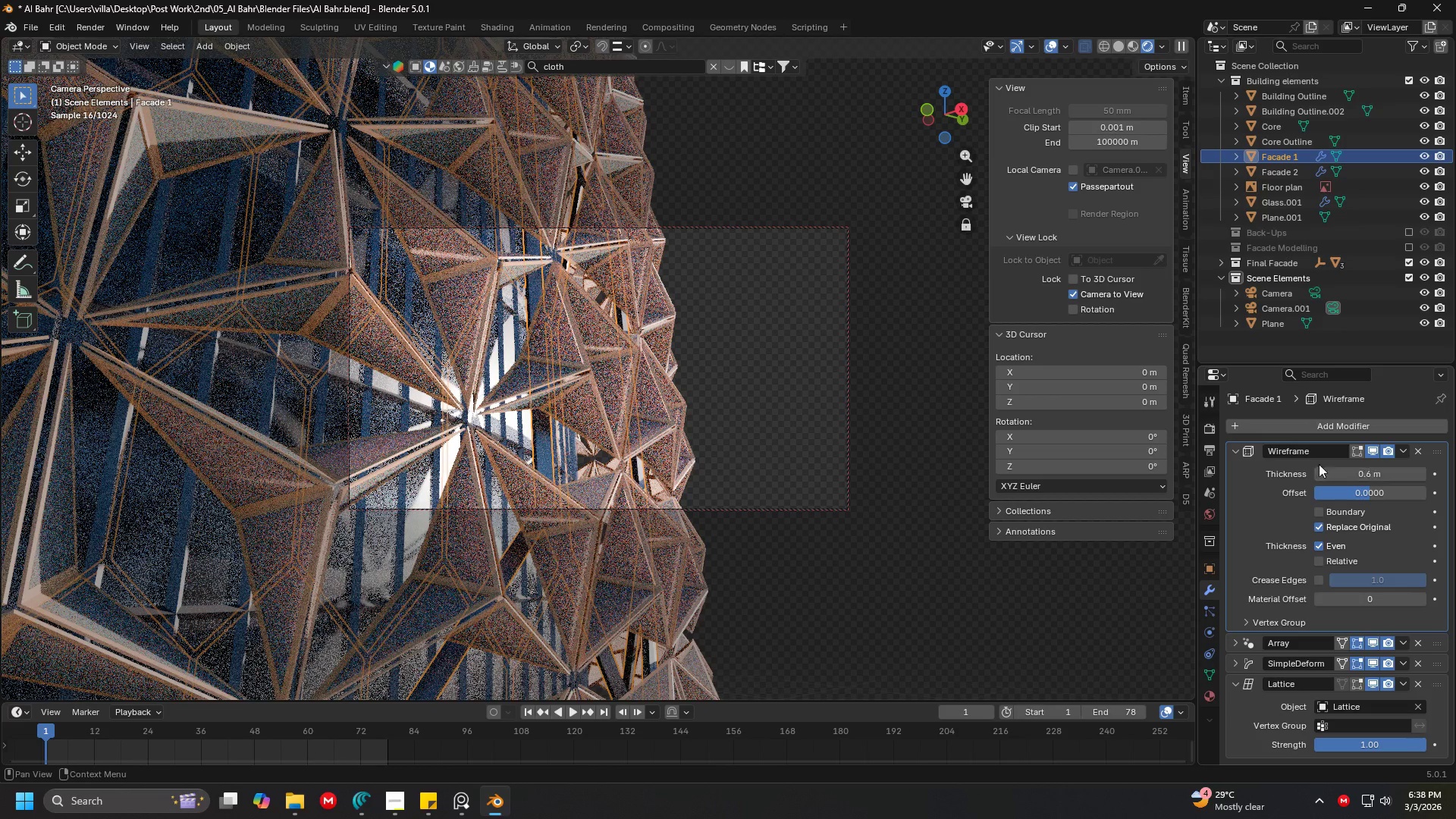 
left_click([921, 391])
 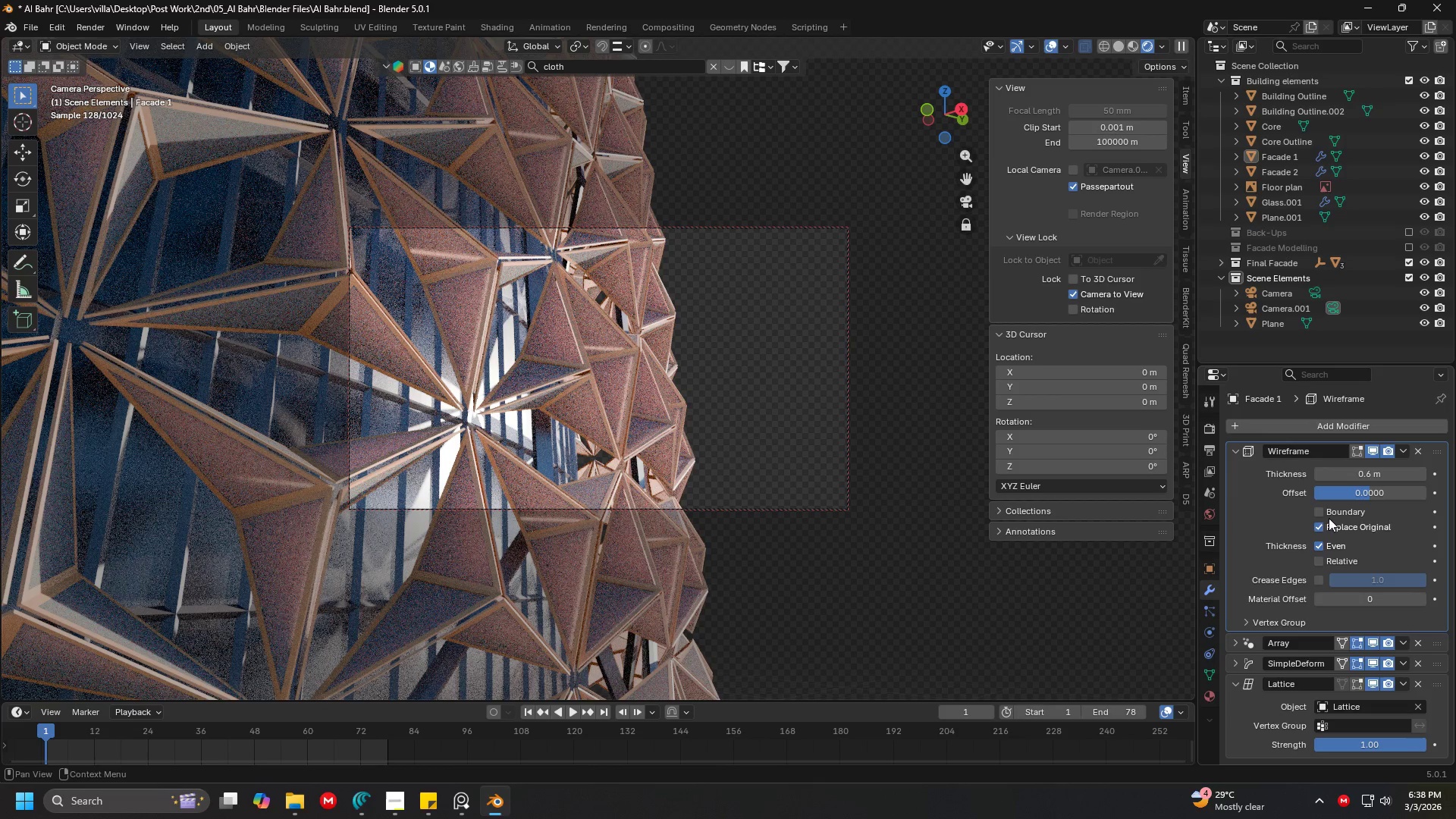 
left_click([1232, 450])
 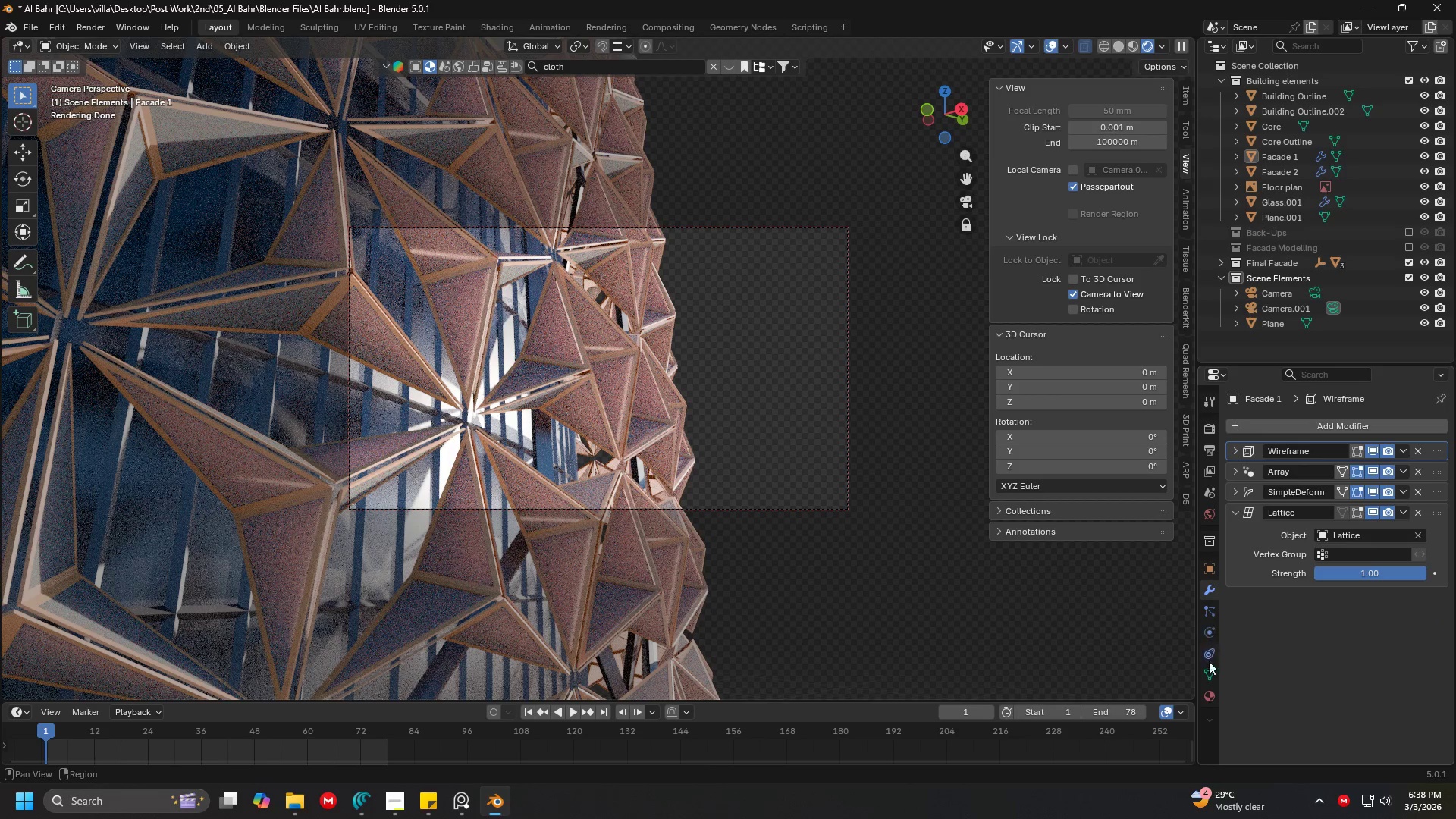 
left_click([1212, 431])
 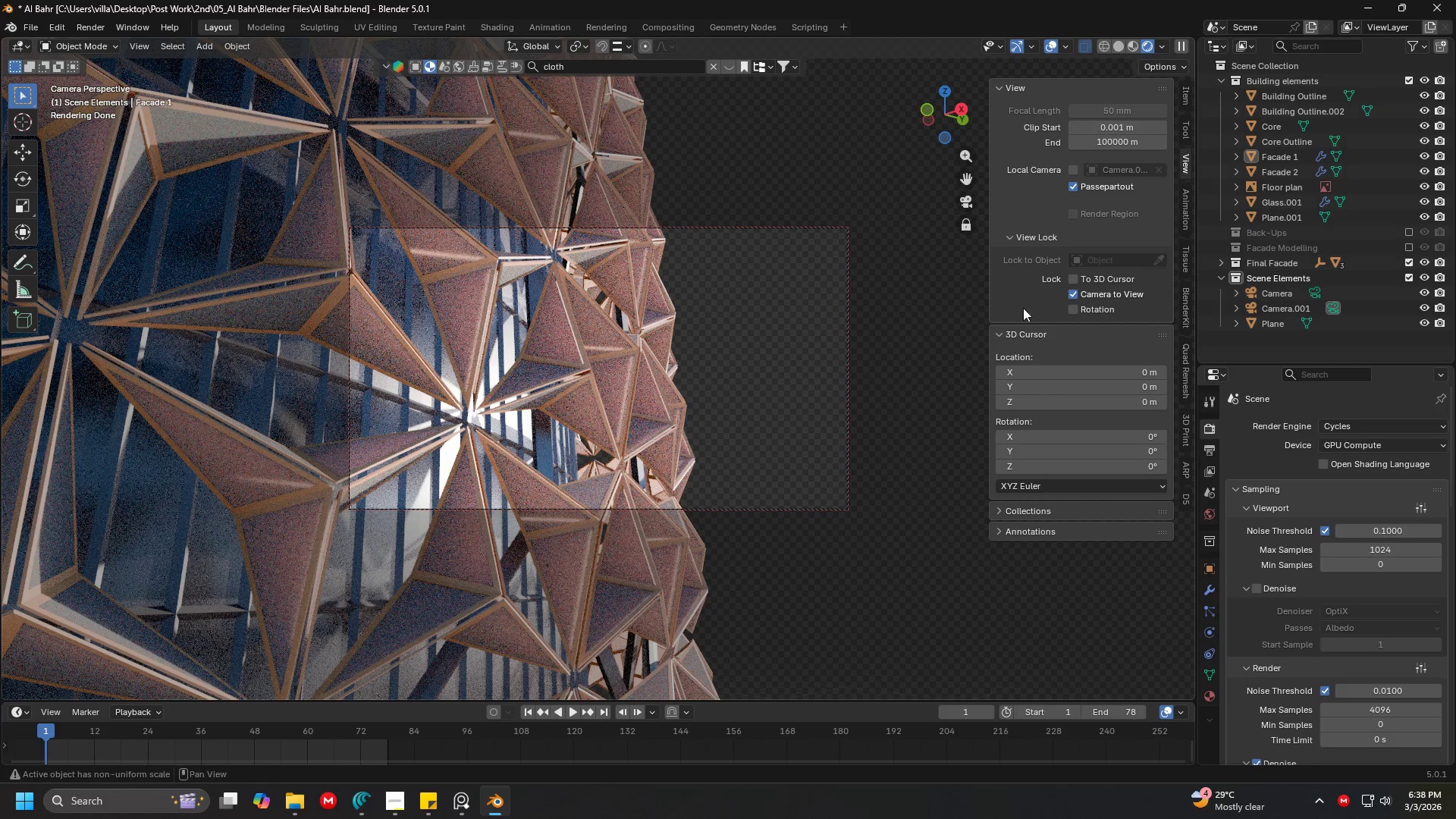 
left_click([1070, 291])
 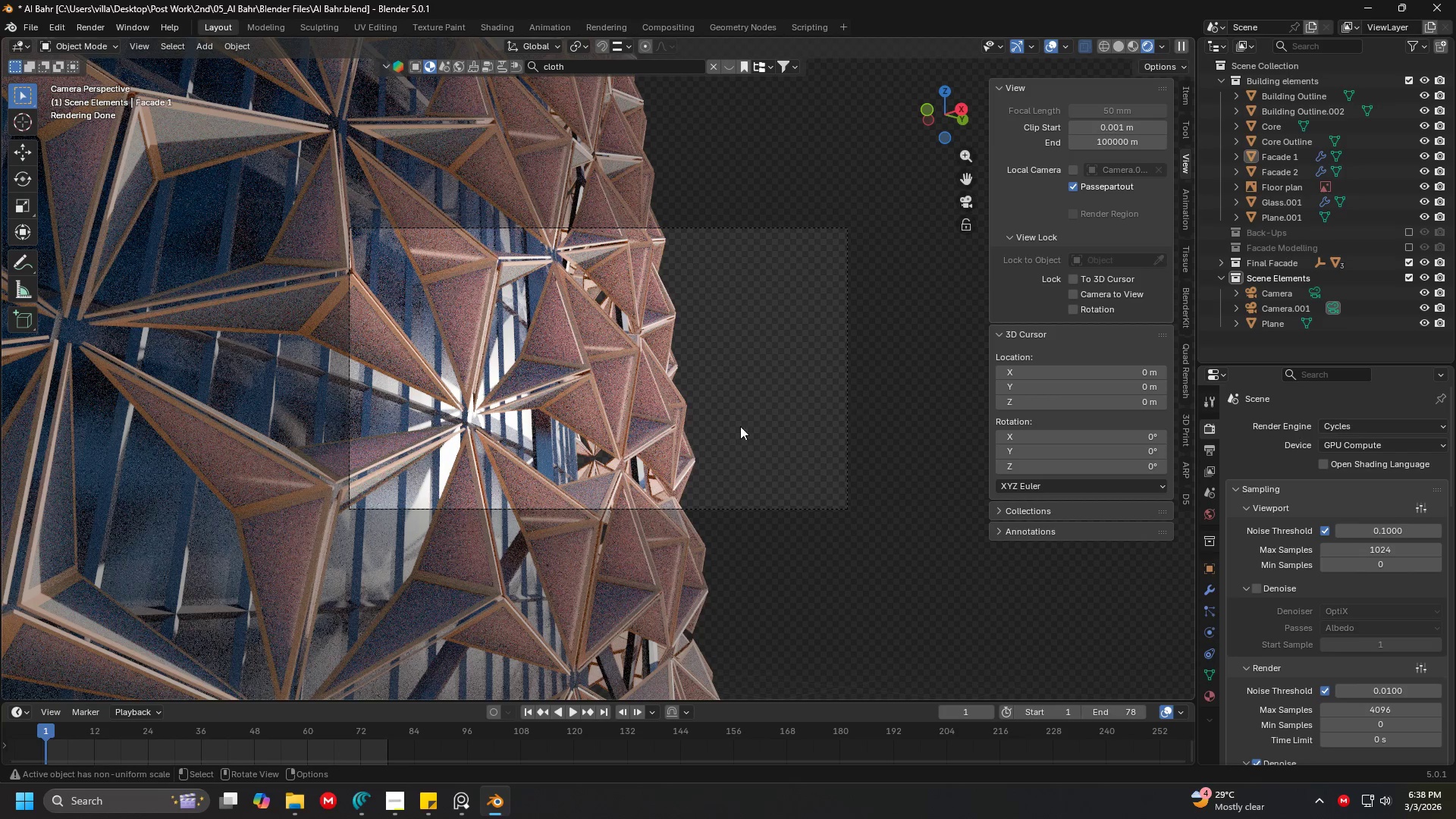 
hold_key(key=Z, duration=0.33)
 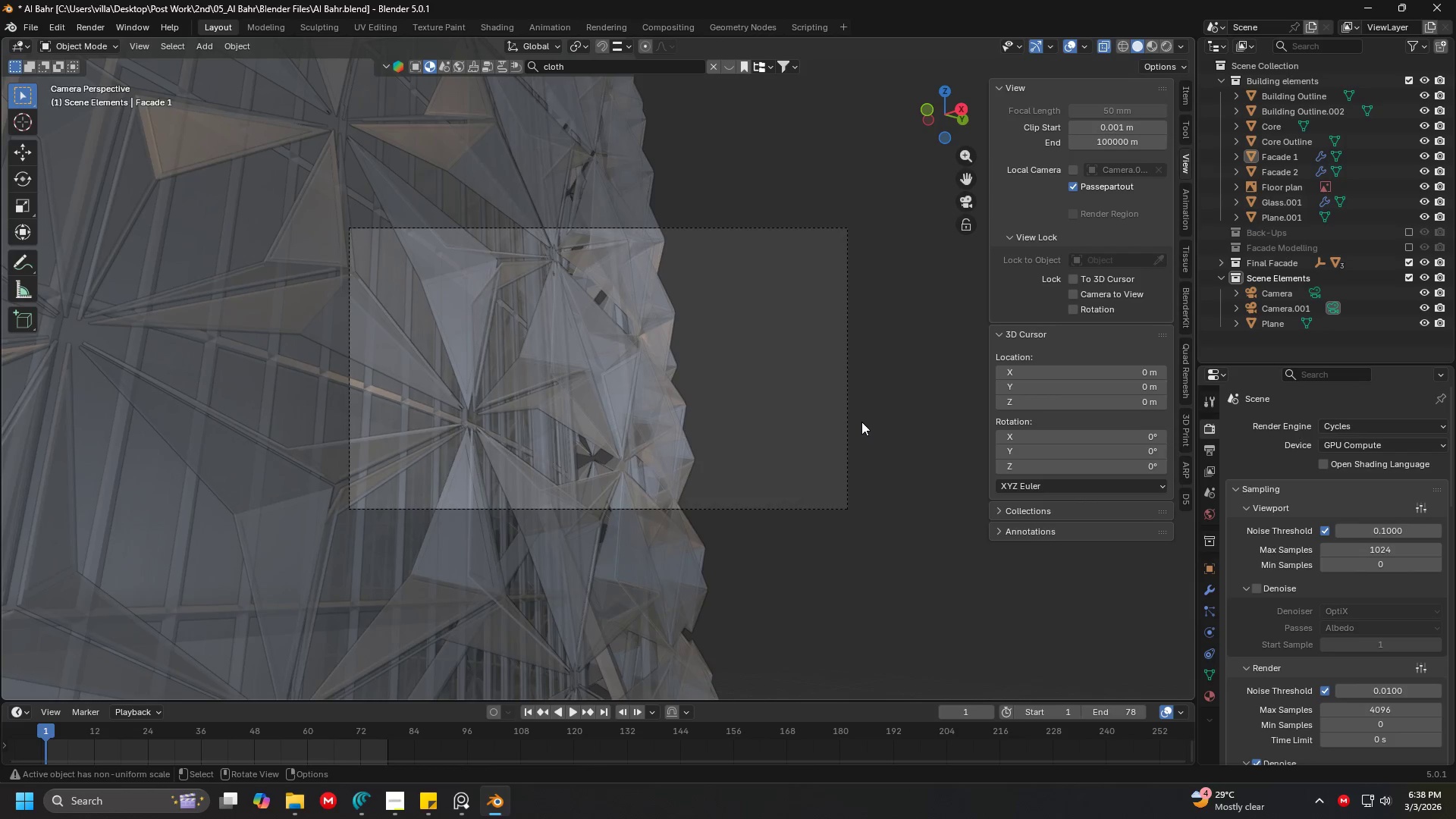 
key(Control+S)
 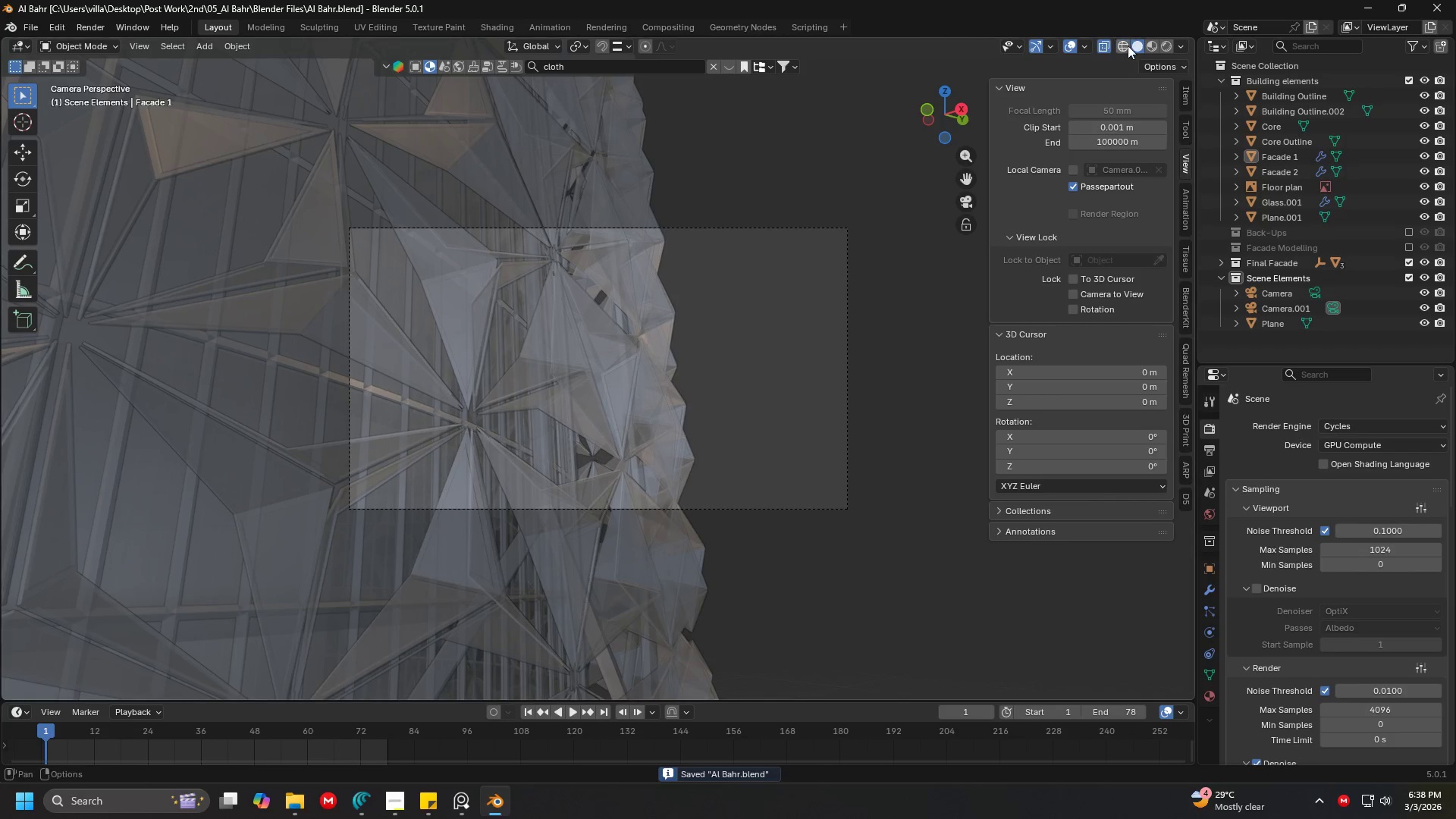 
left_click([1101, 41])
 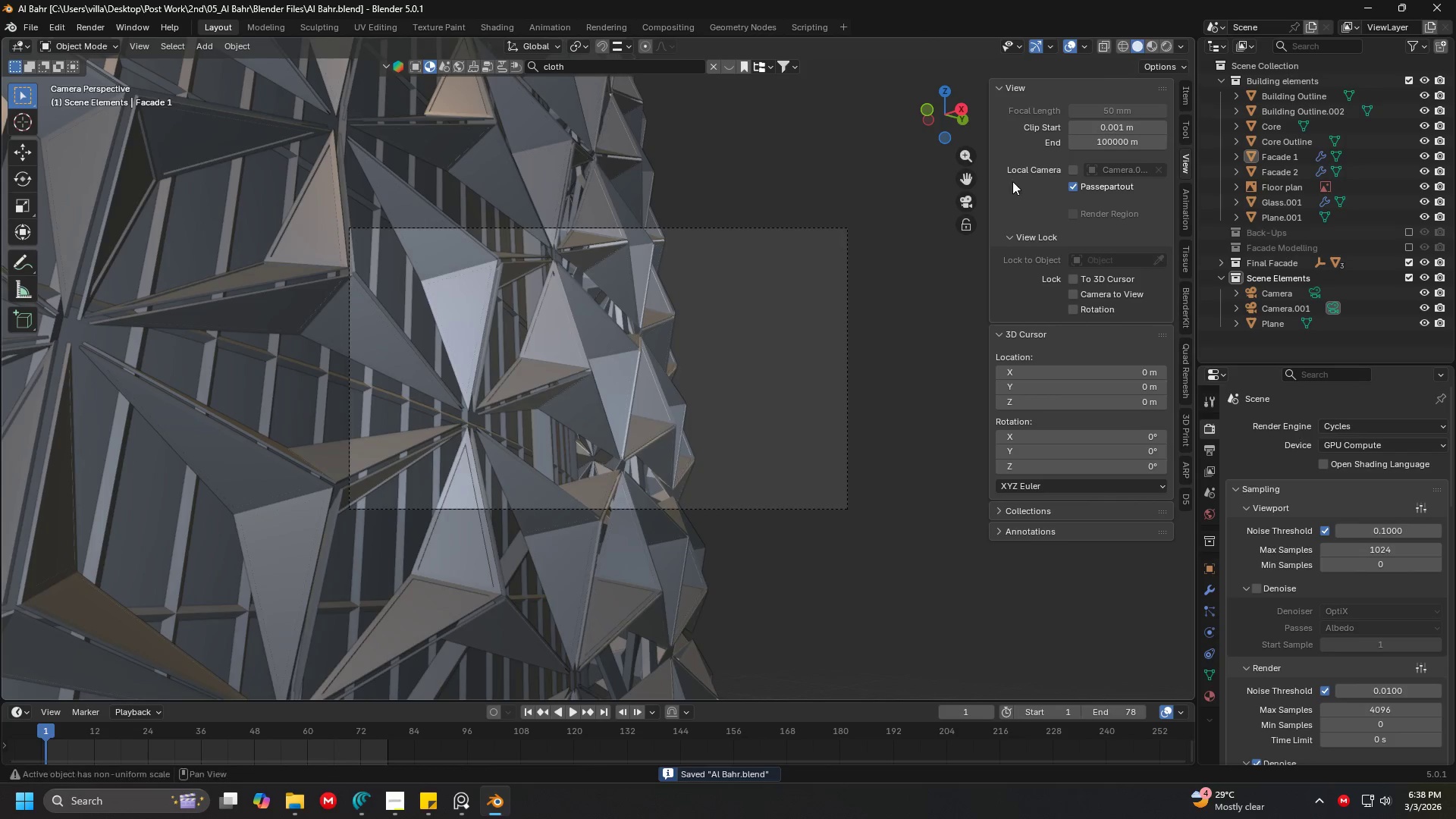 
key(Shift+ShiftLeft)
 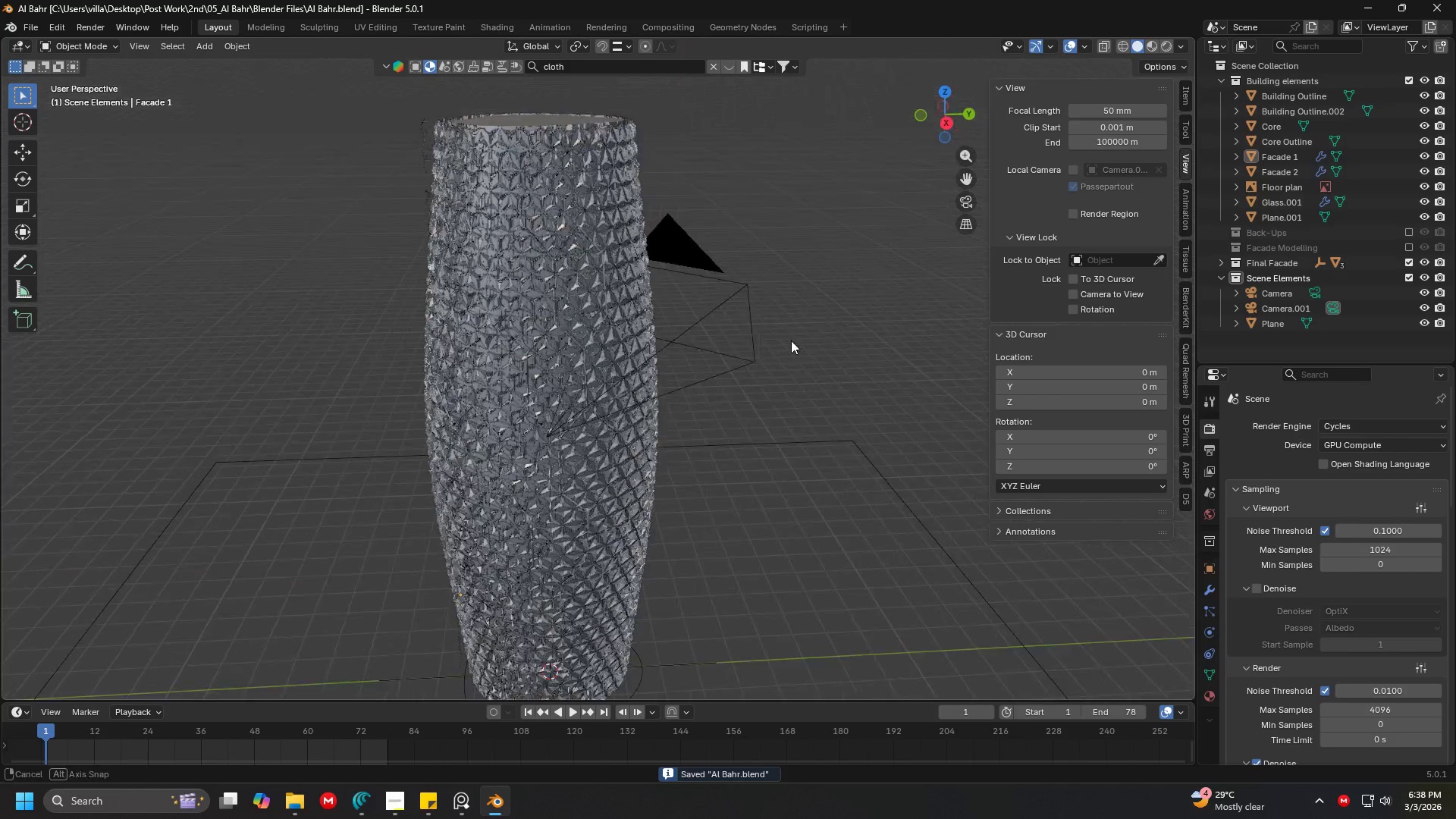 
scroll: coordinate [684, 475], scroll_direction: down, amount: 11.0
 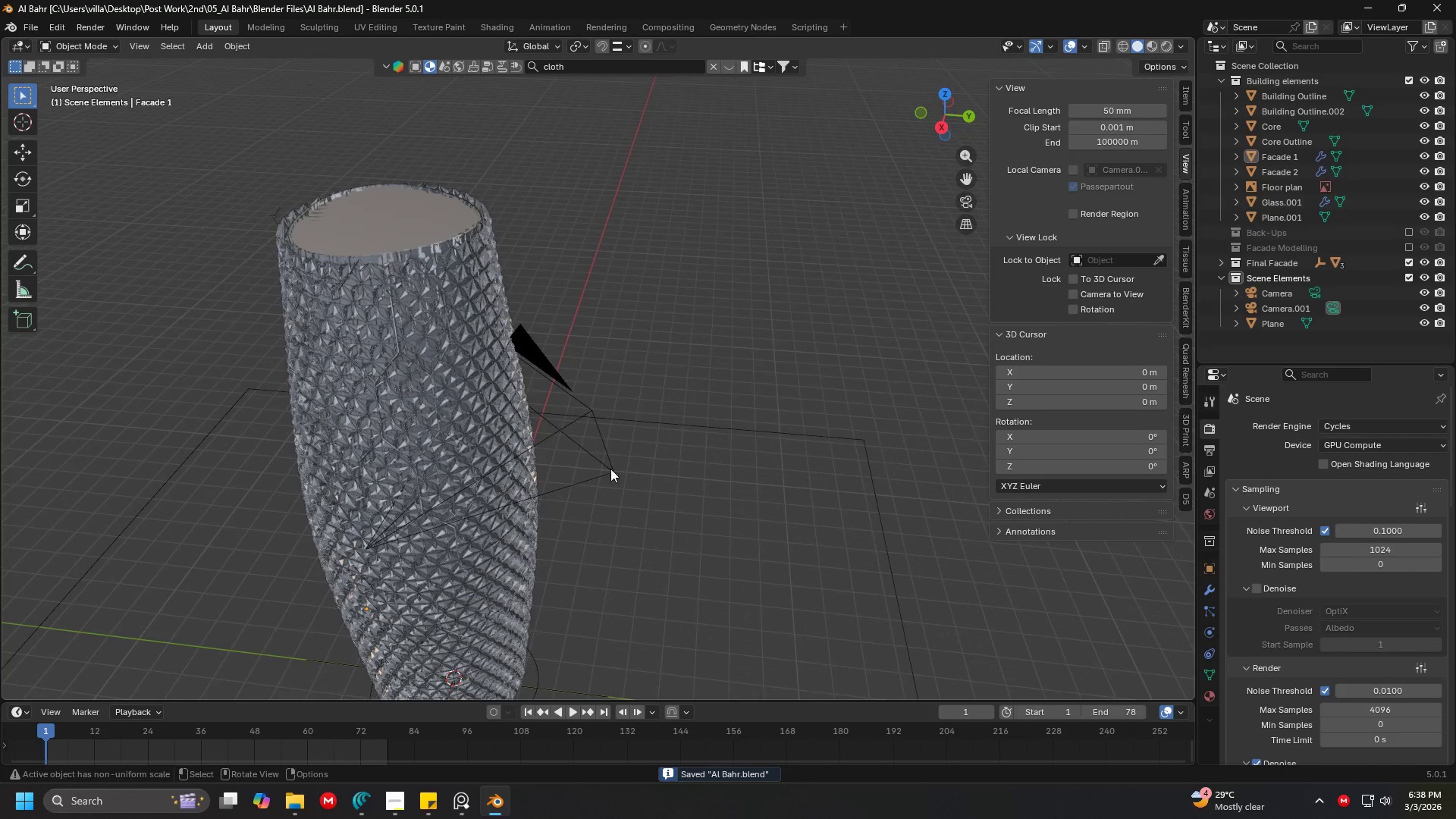 
key(Shift+ShiftLeft)
 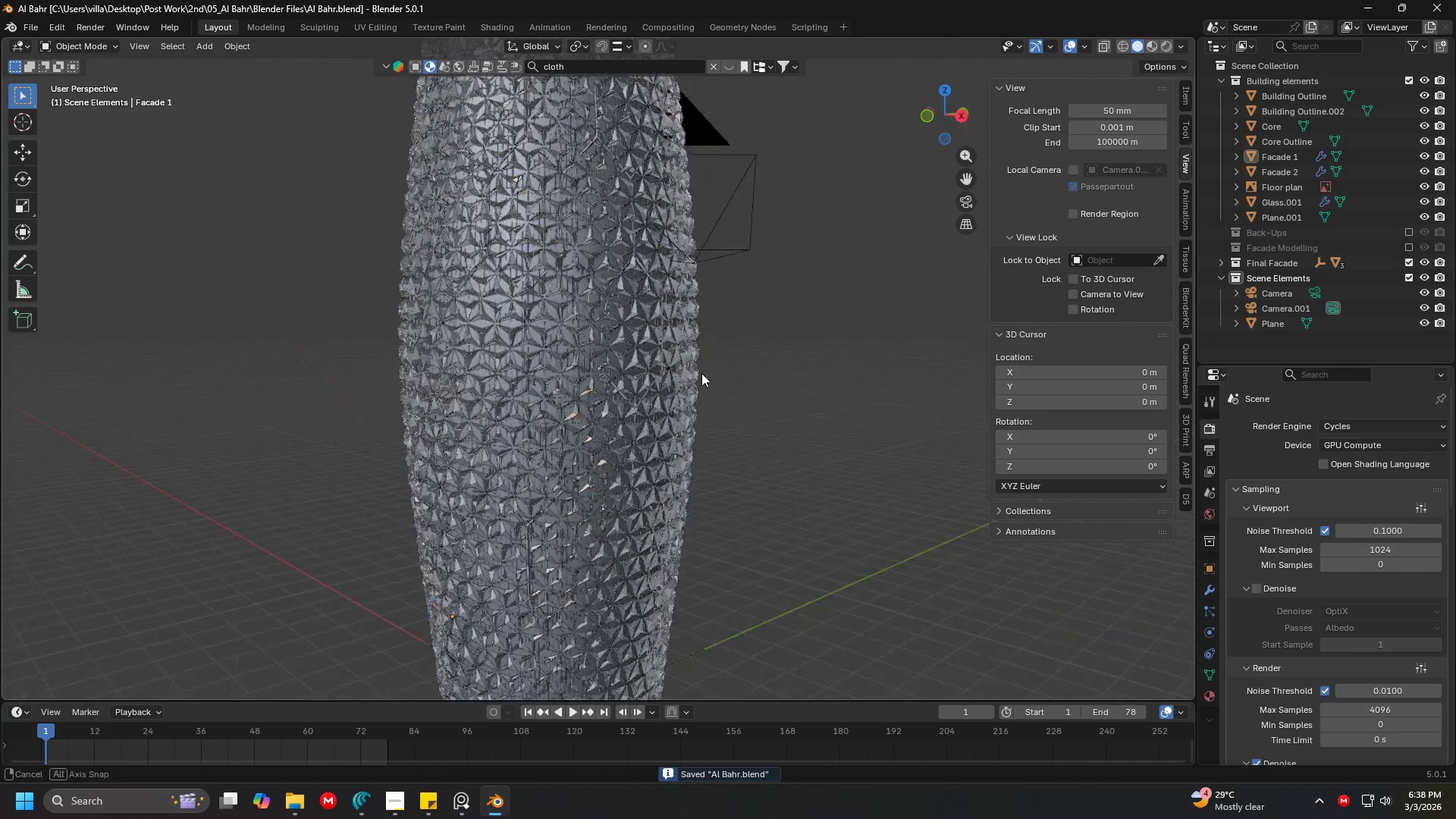 
scroll: coordinate [739, 370], scroll_direction: up, amount: 4.0
 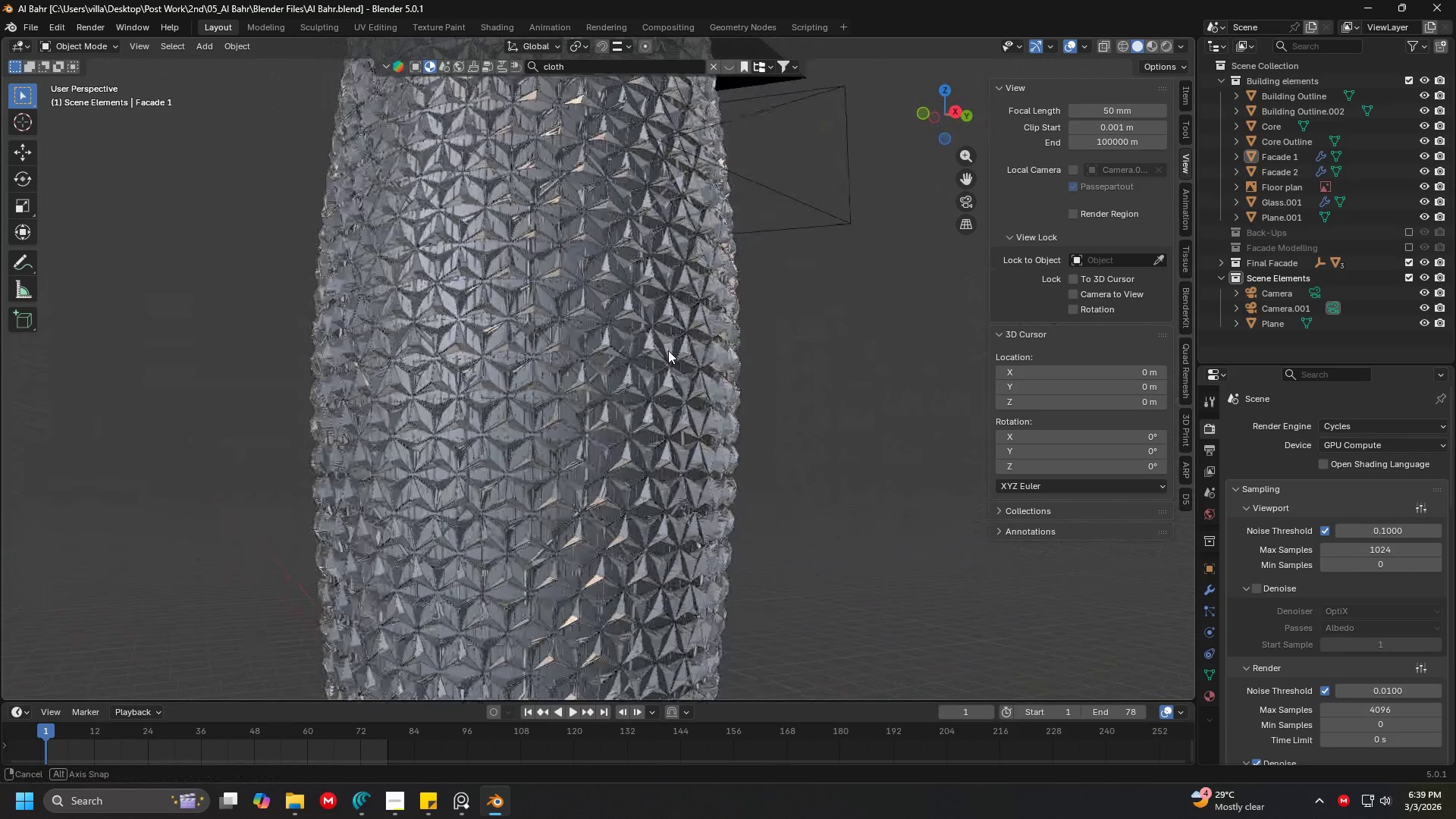 
key(Shift+ShiftLeft)
 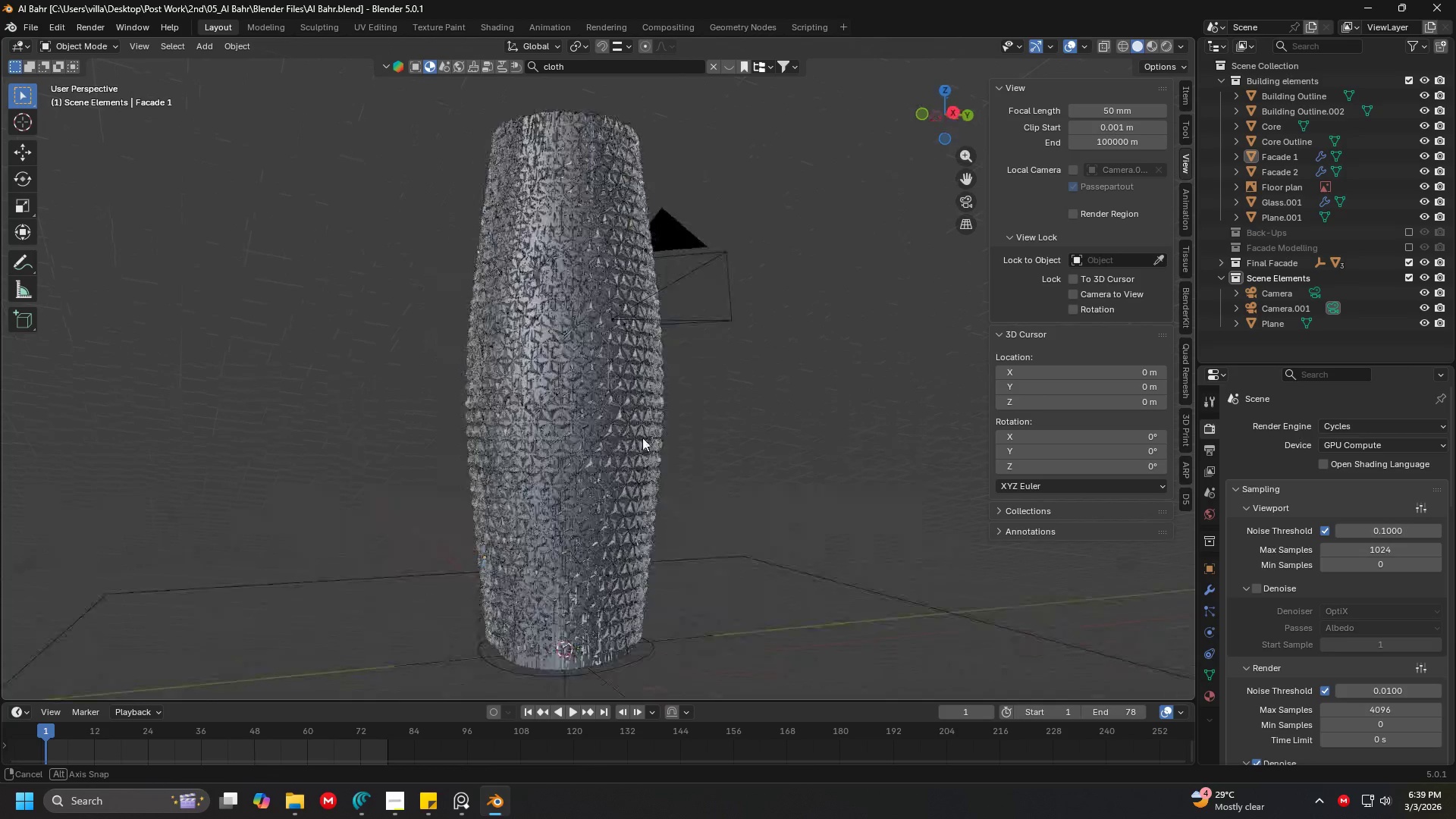 
scroll: coordinate [669, 324], scroll_direction: down, amount: 4.0
 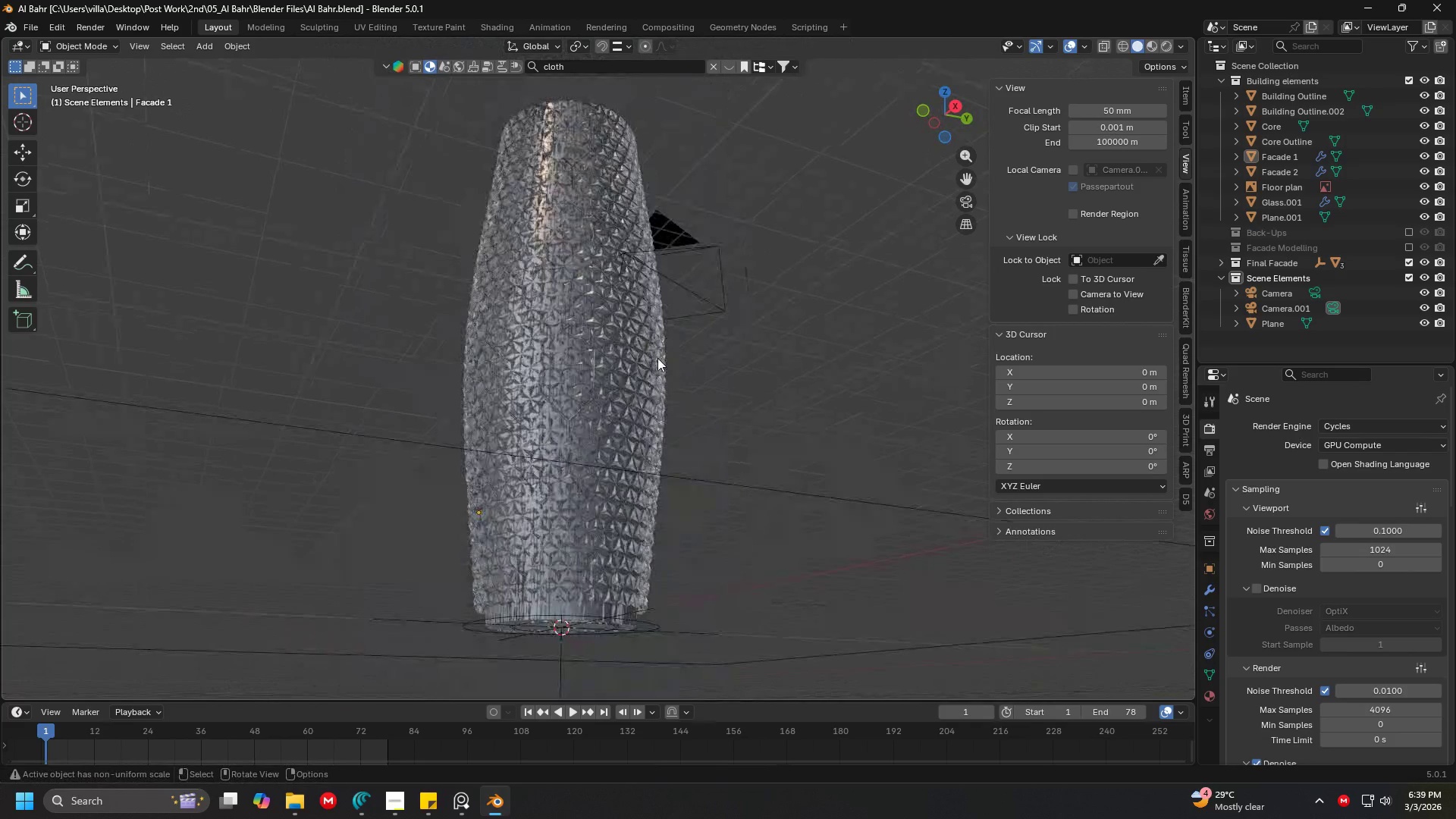 
scroll: coordinate [617, 458], scroll_direction: up, amount: 5.0
 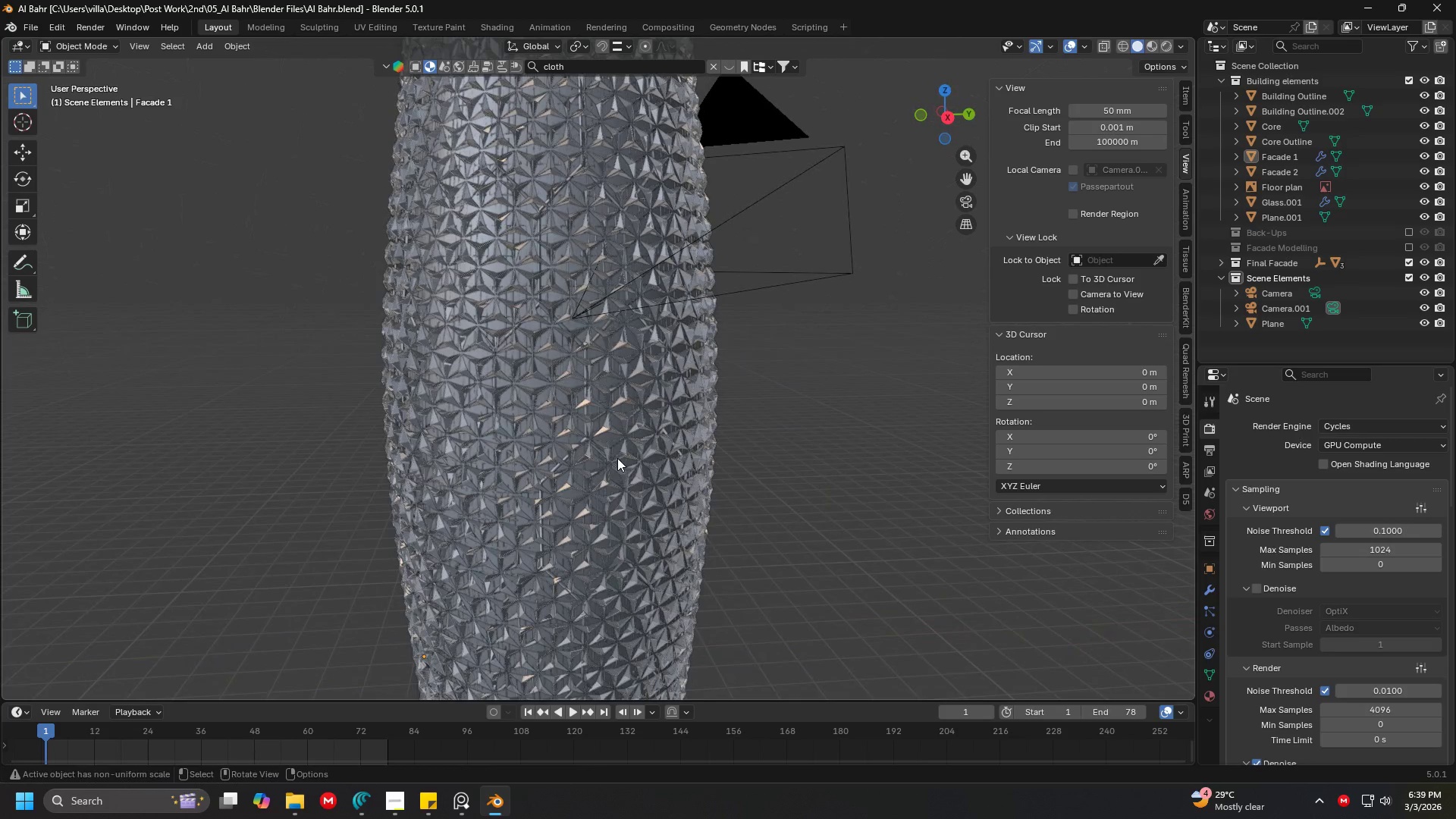 
key(Control+S)
 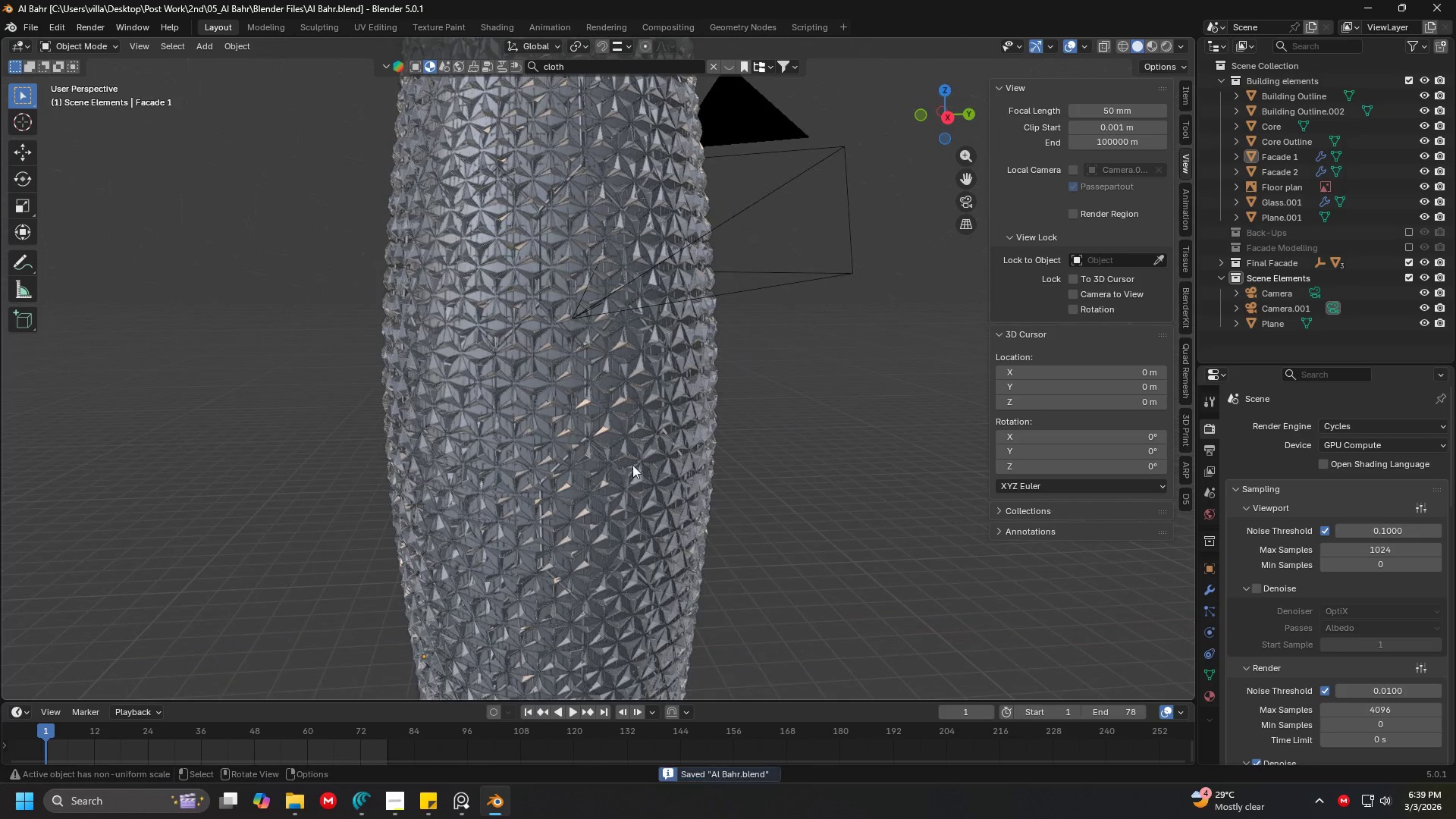 
key(Shift+ShiftLeft)
 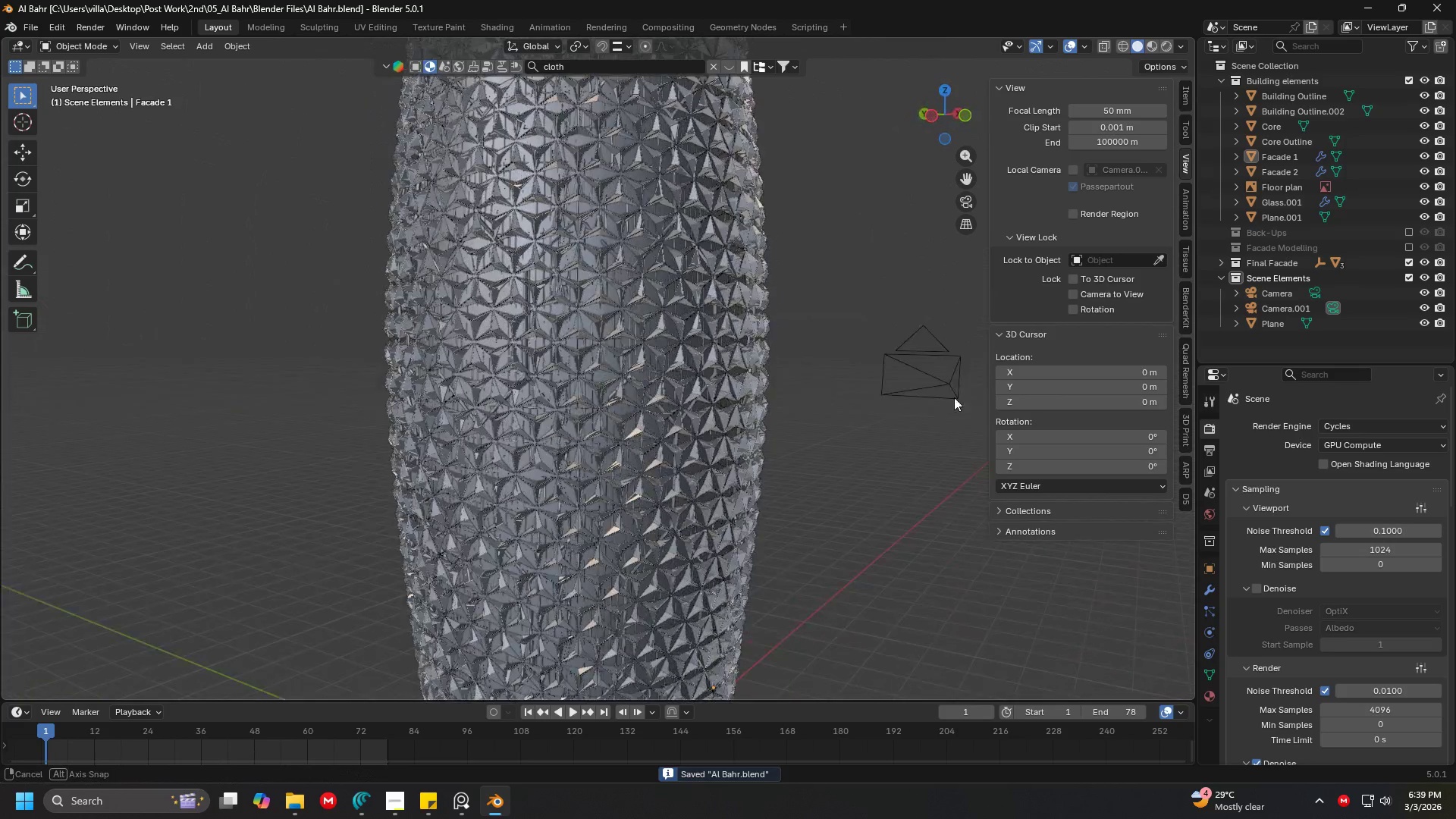 
scroll: coordinate [834, 387], scroll_direction: down, amount: 2.0
 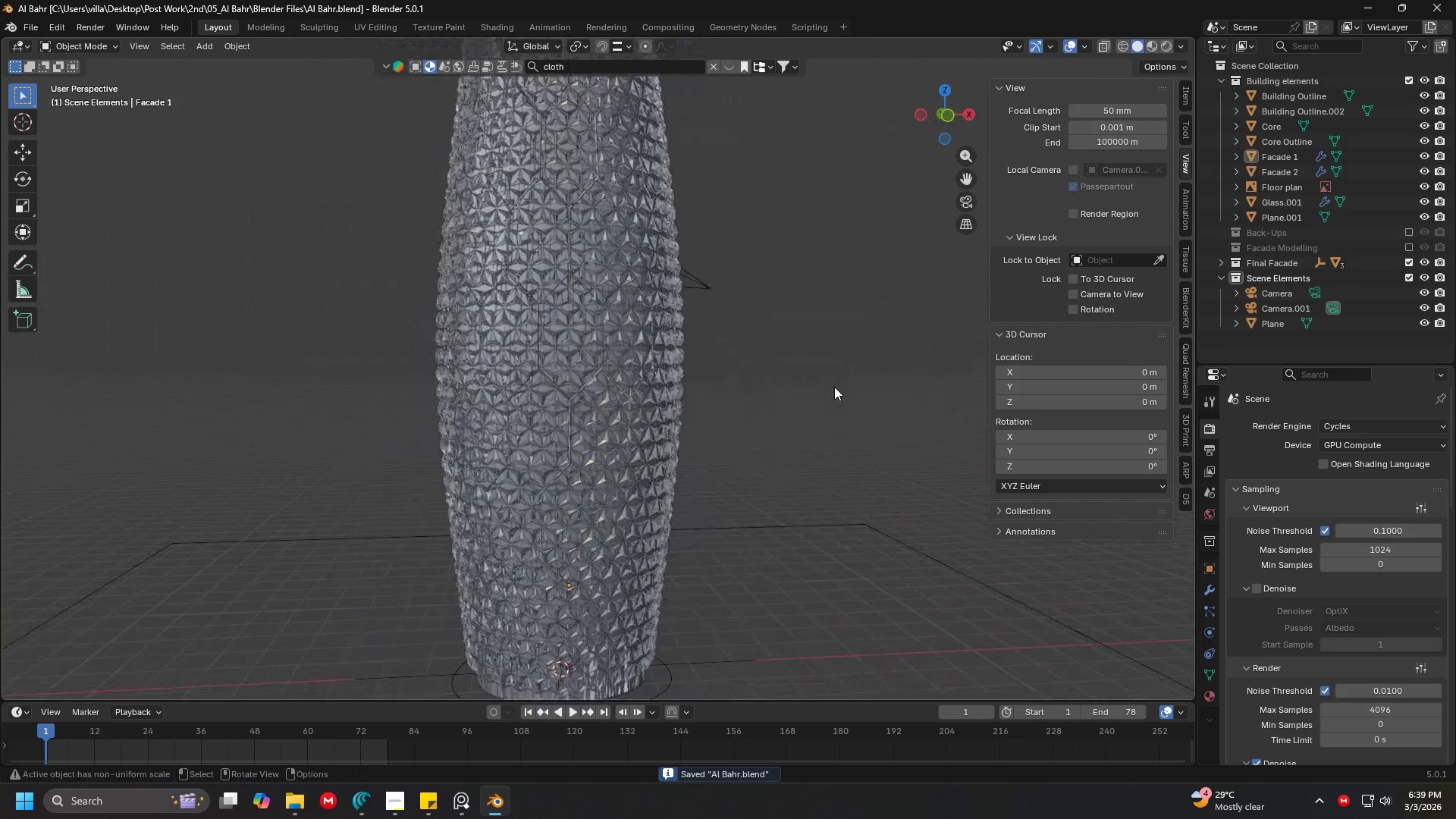 
key(Shift+ShiftLeft)
 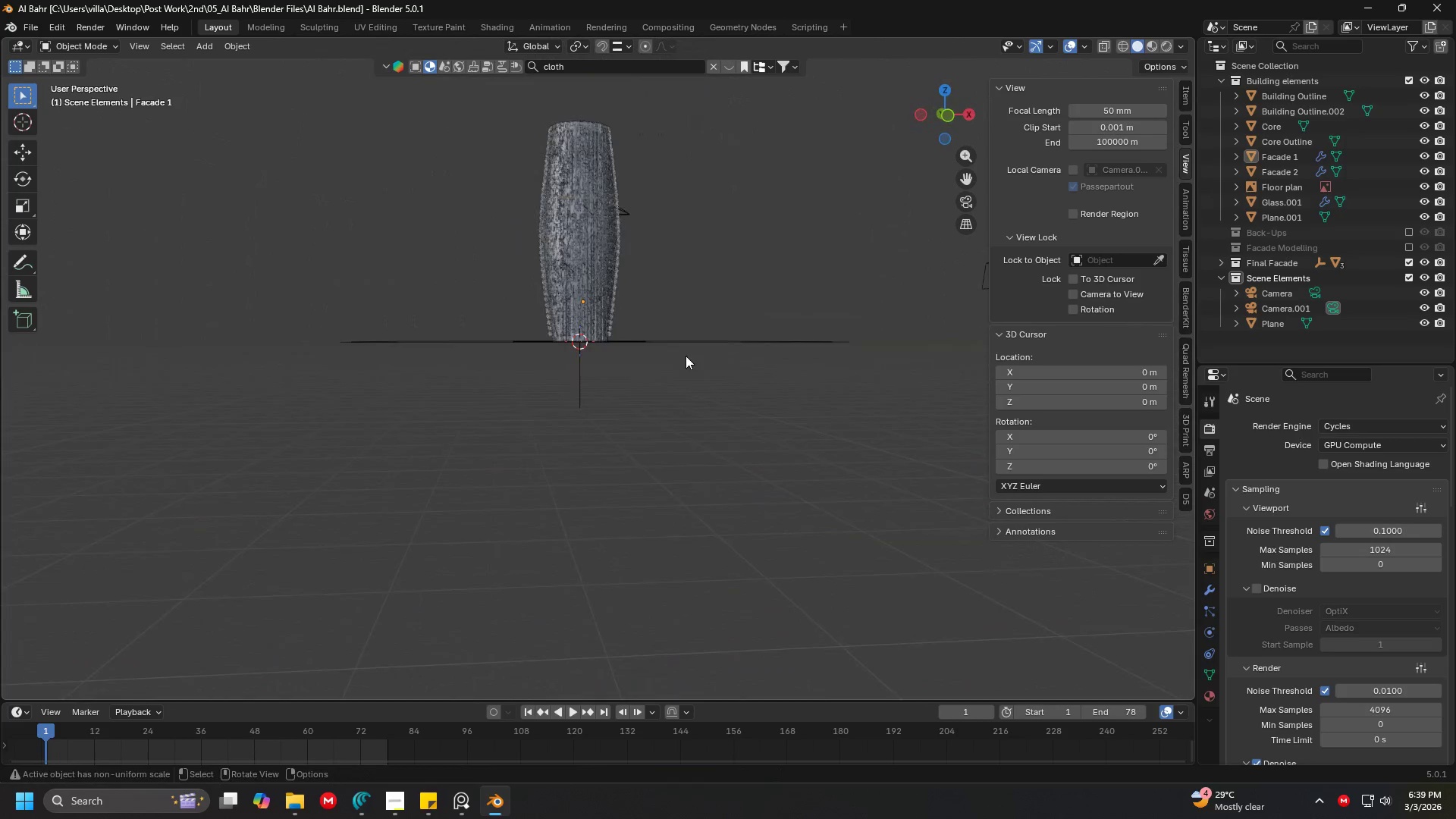 
scroll: coordinate [691, 379], scroll_direction: down, amount: 9.0
 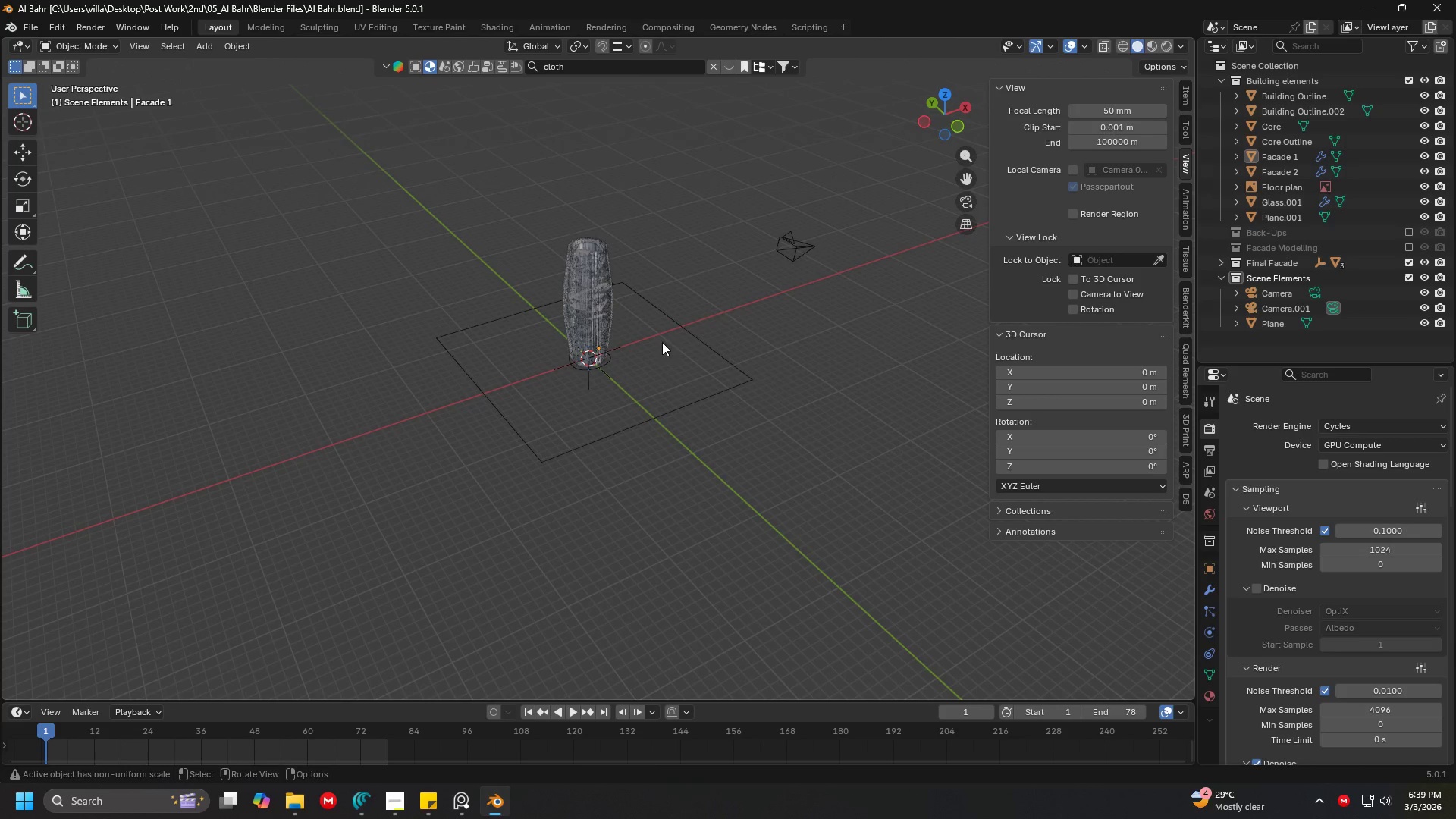 
left_click([799, 257])
 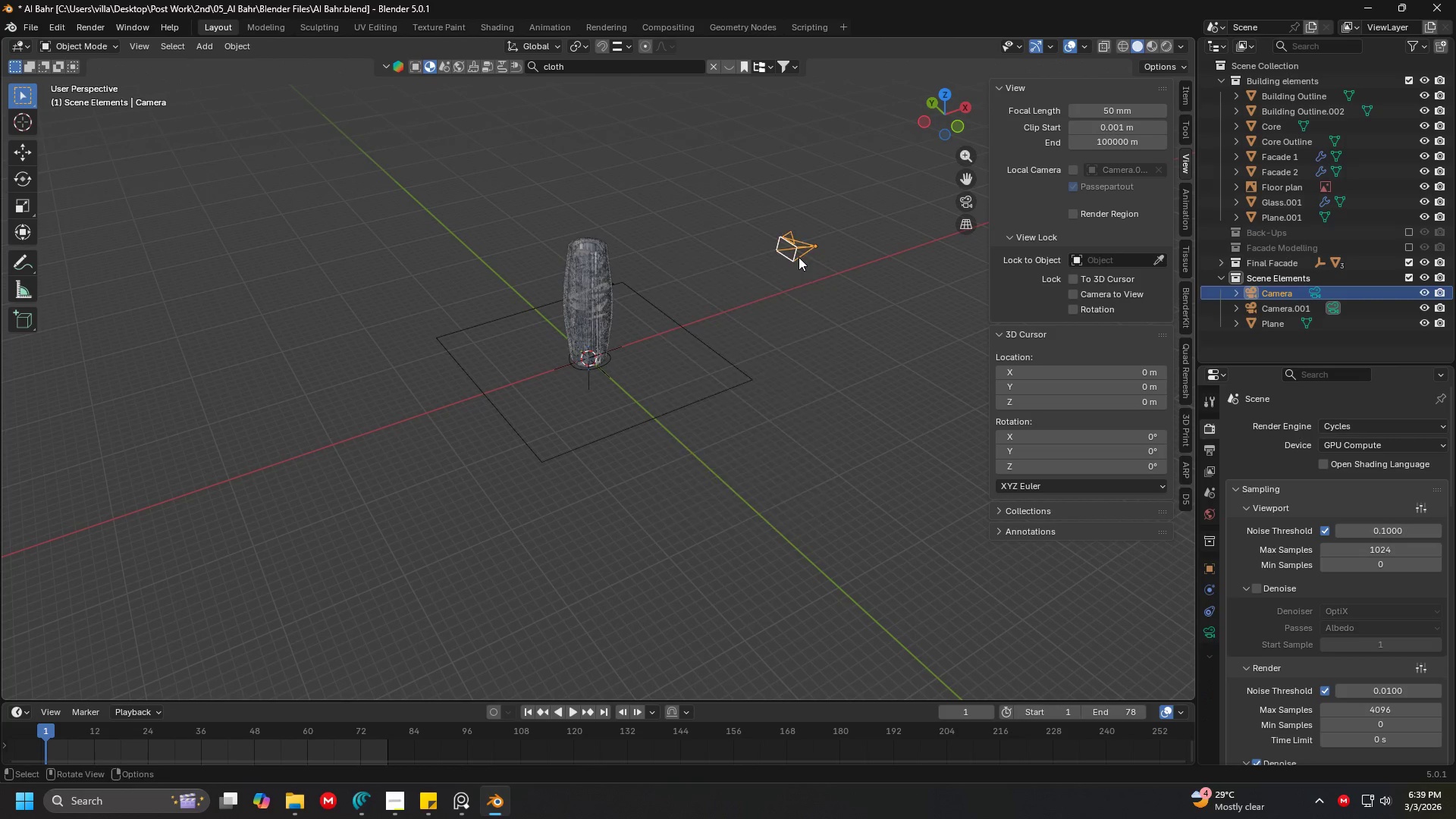 
right_click([799, 257])
 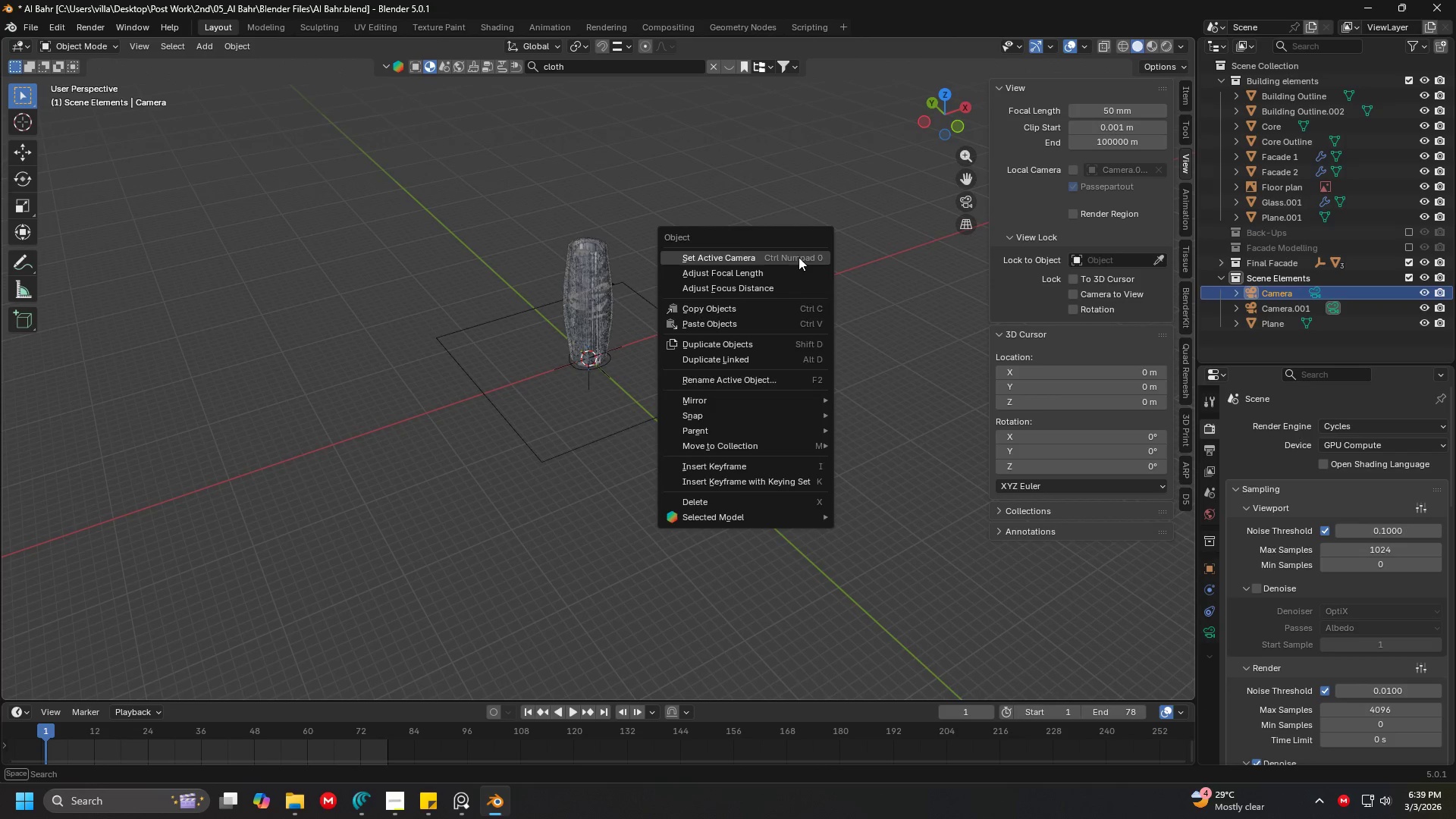 
left_click([799, 257])
 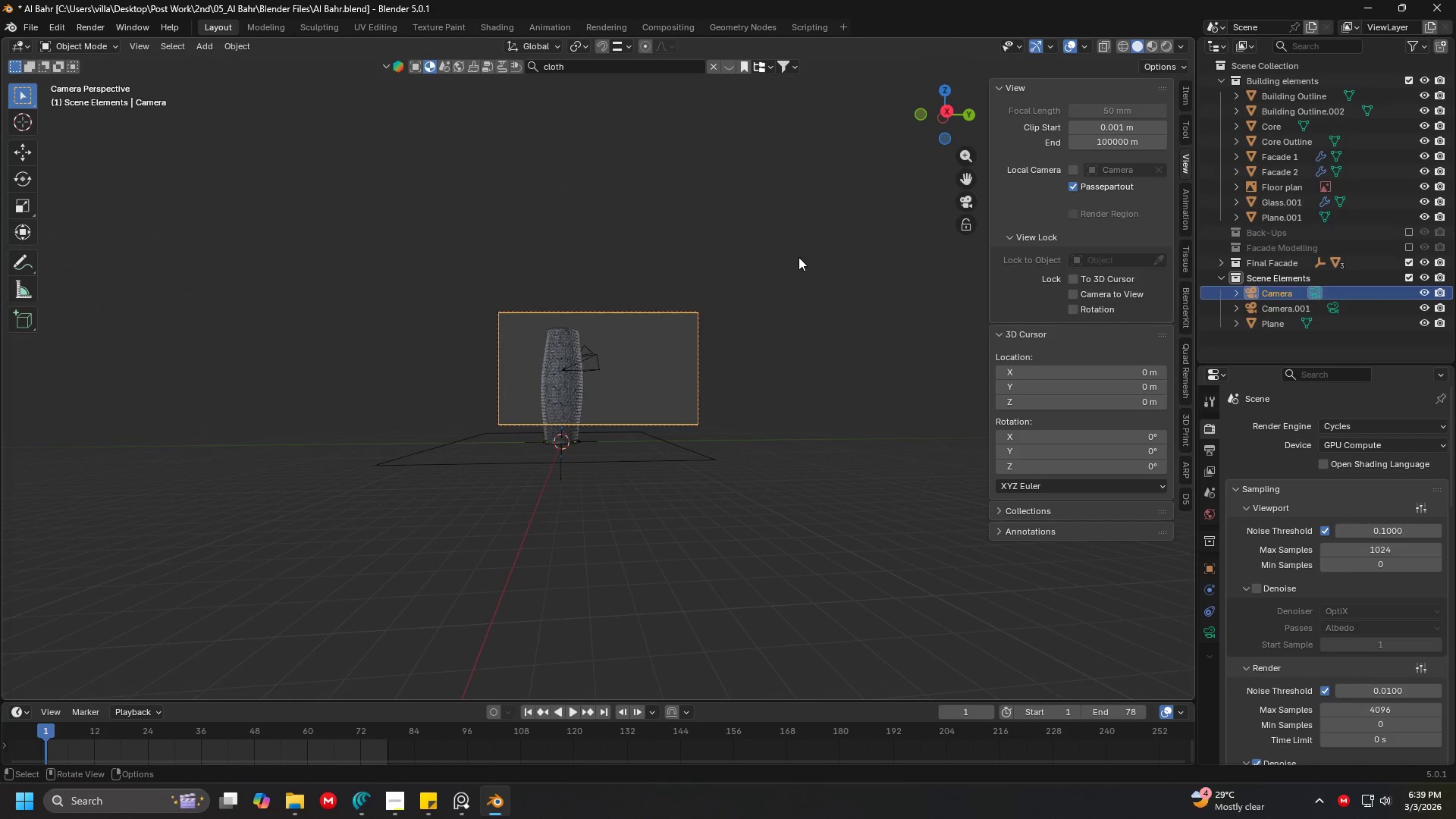 
key(Z)
 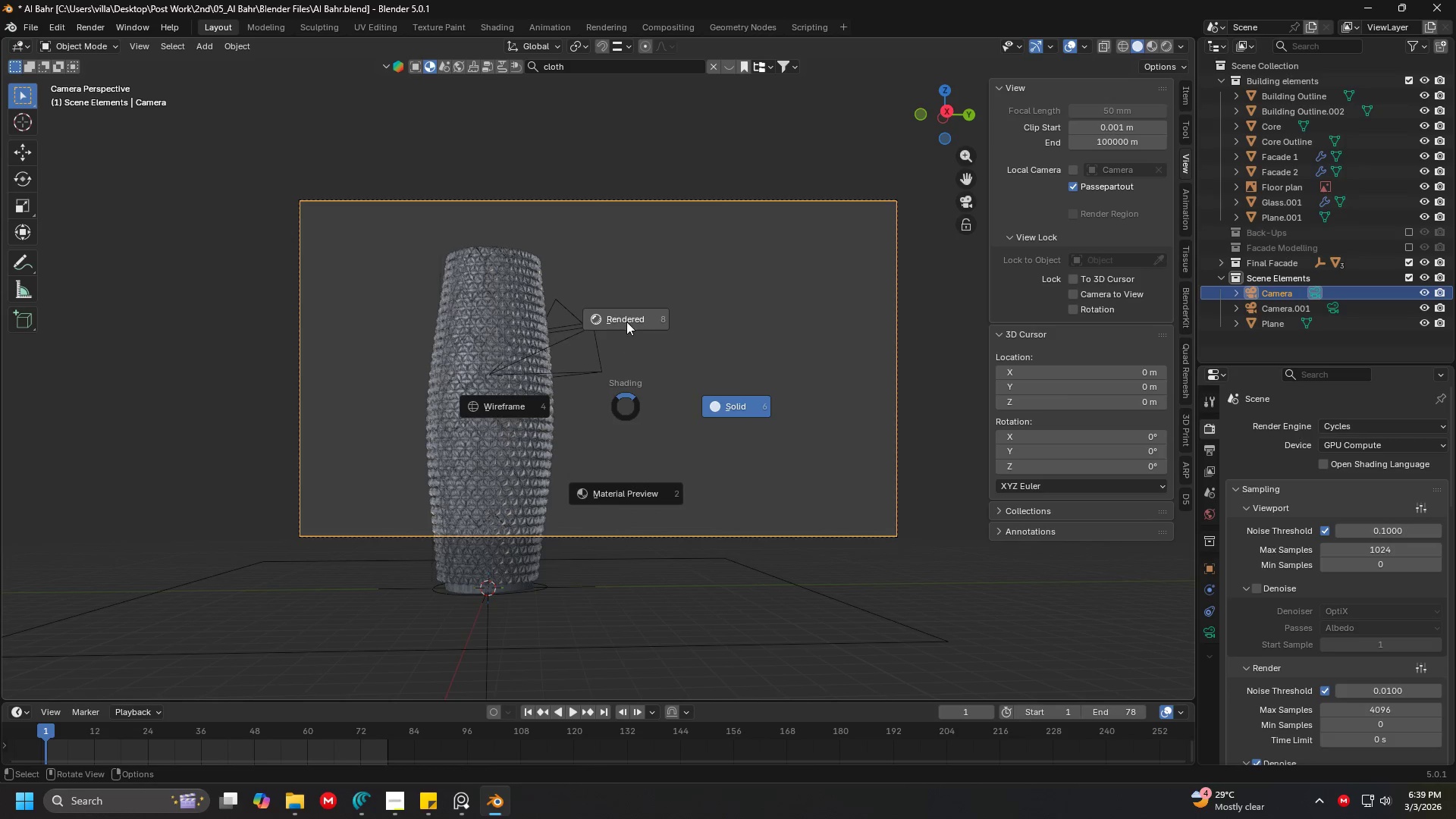 
left_click([626, 322])
 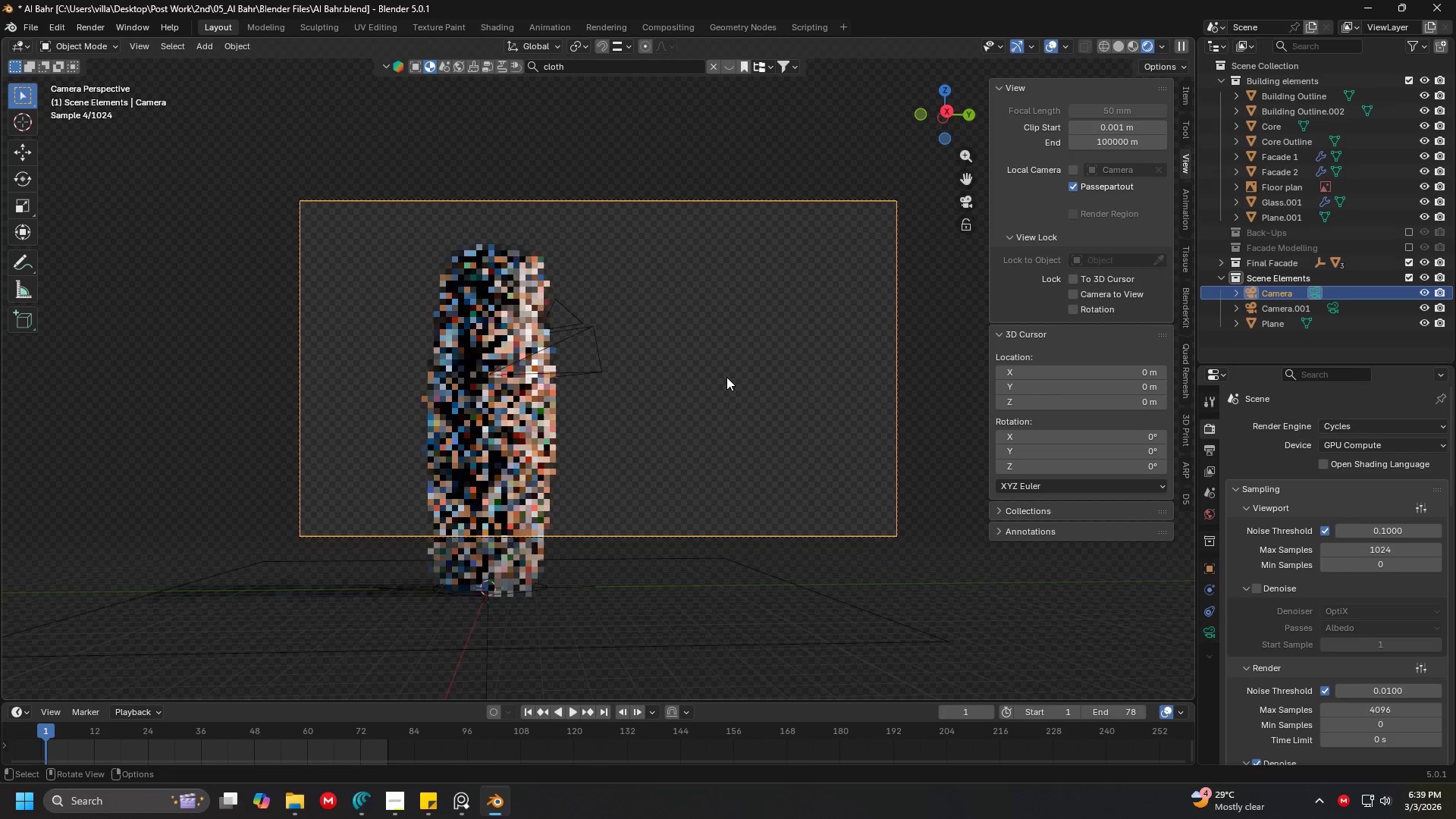 